 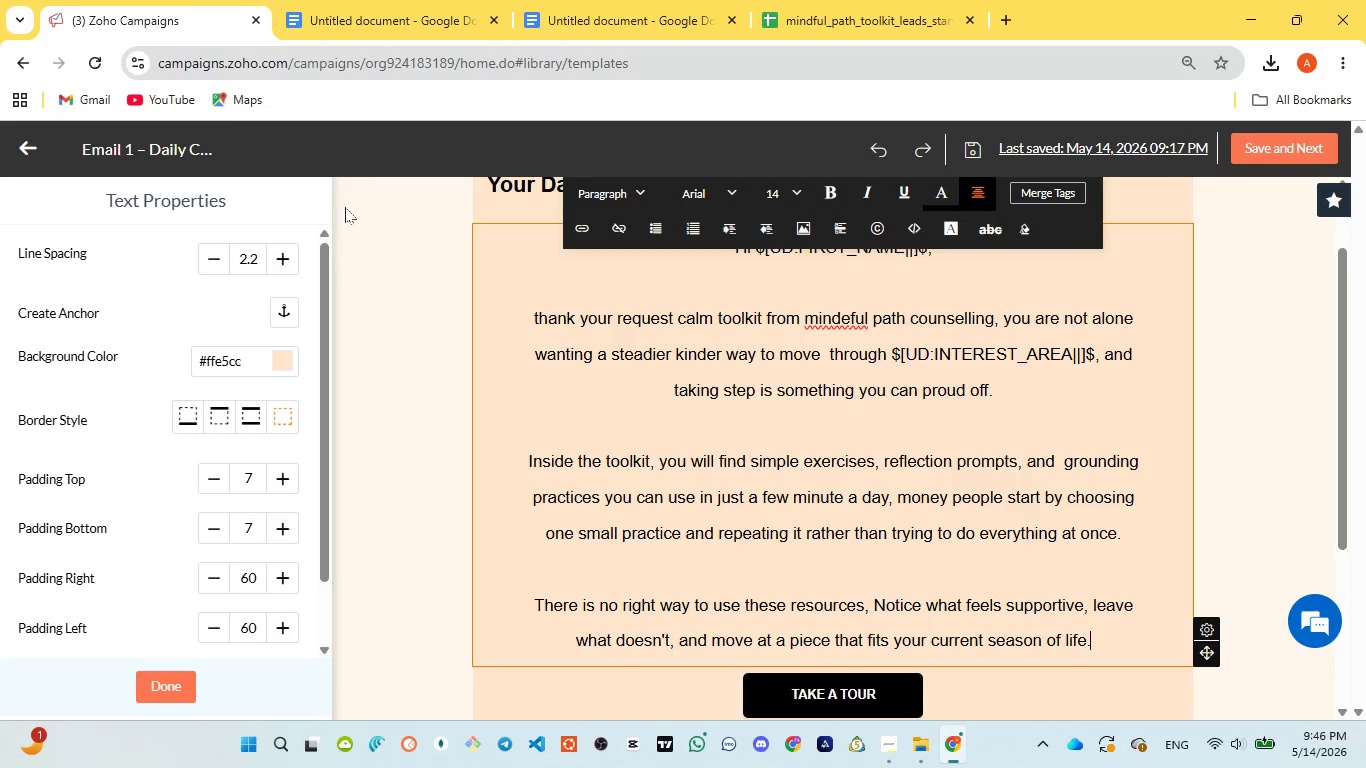 
left_click([622, 440])
 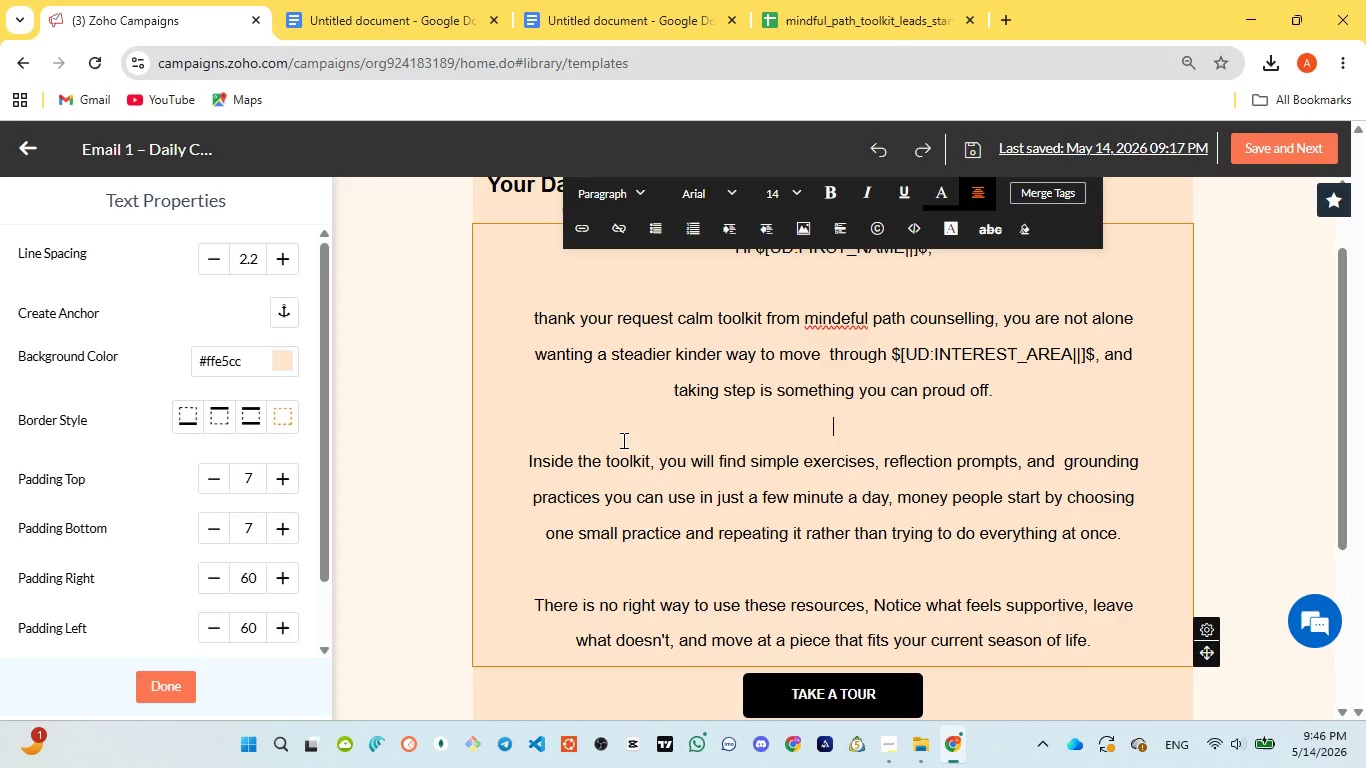 
key(Control+A)
 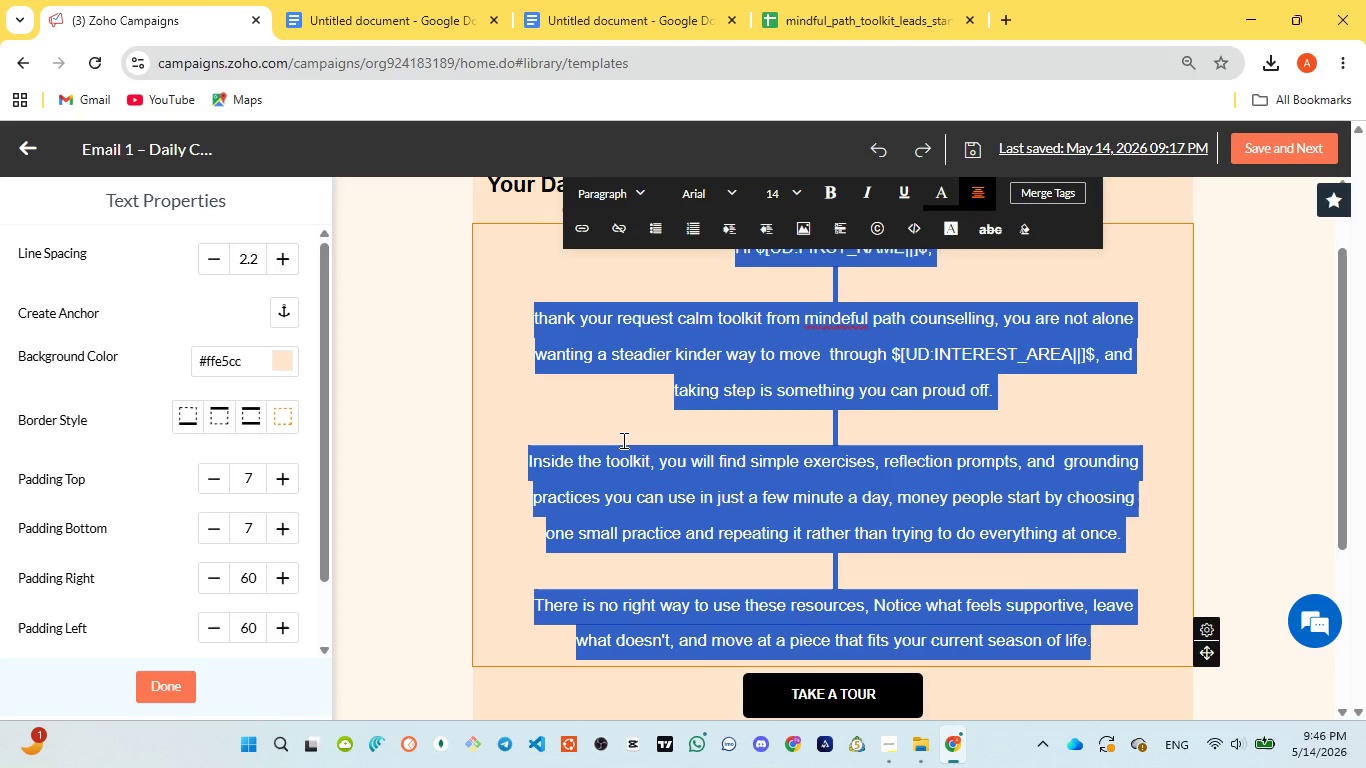 
key(Control+V)
 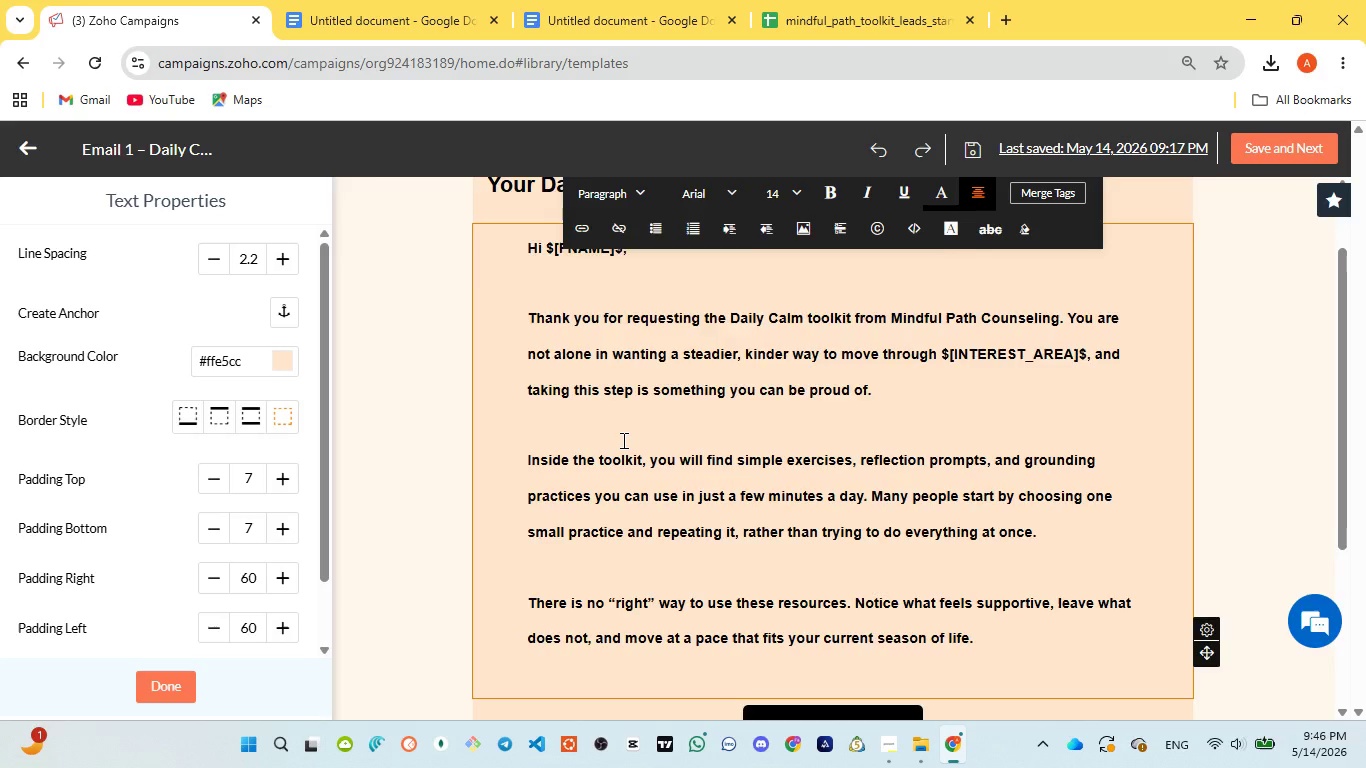 
scroll: coordinate [622, 440], scroll_direction: up, amount: 2.0
 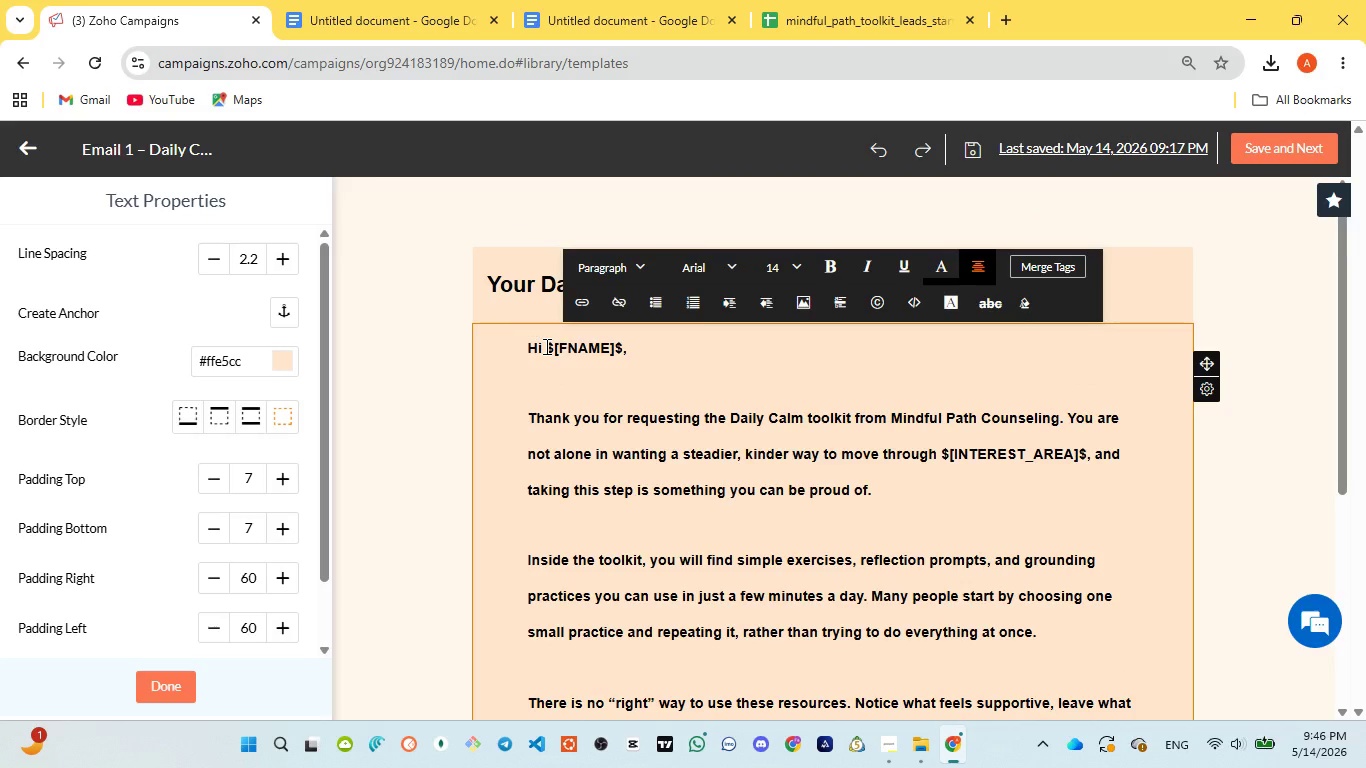 
left_click_drag(start_coordinate=[545, 345], to_coordinate=[620, 347])
 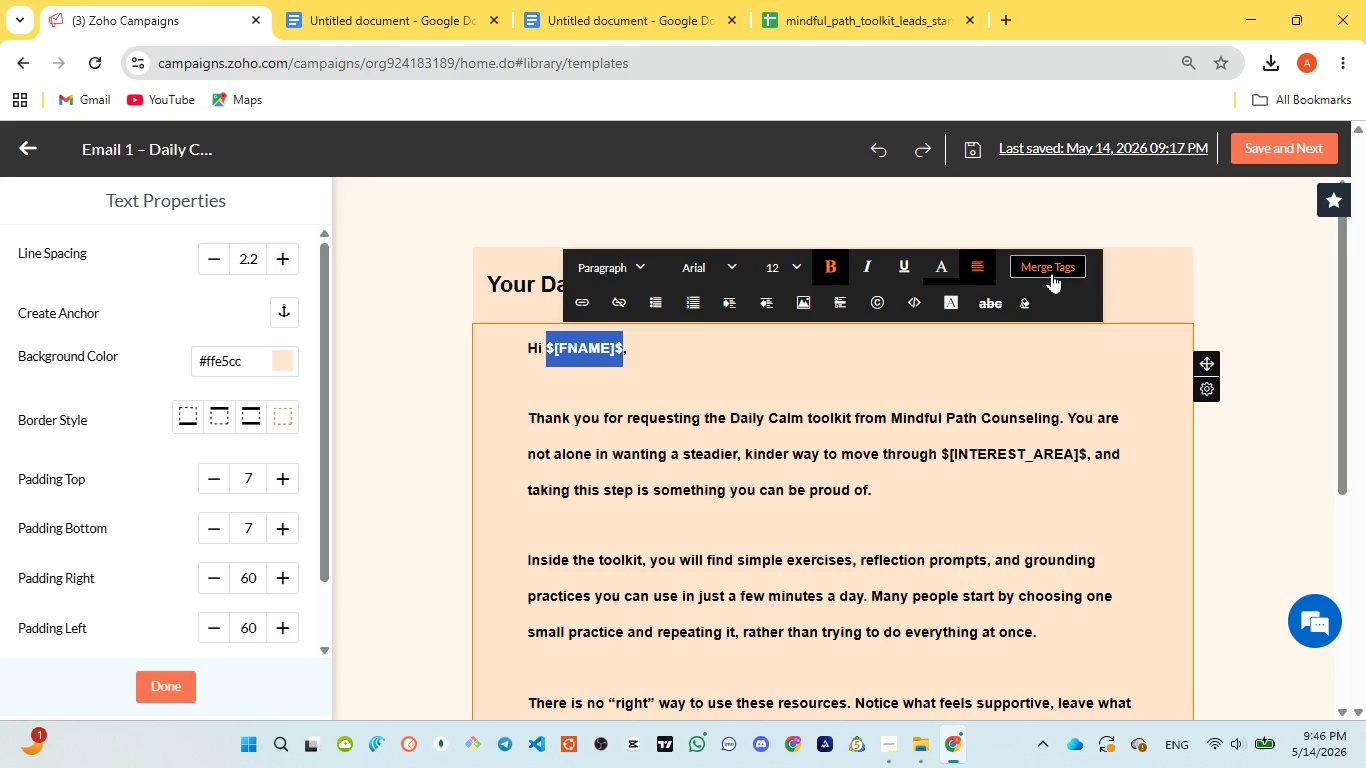 
left_click([1052, 273])
 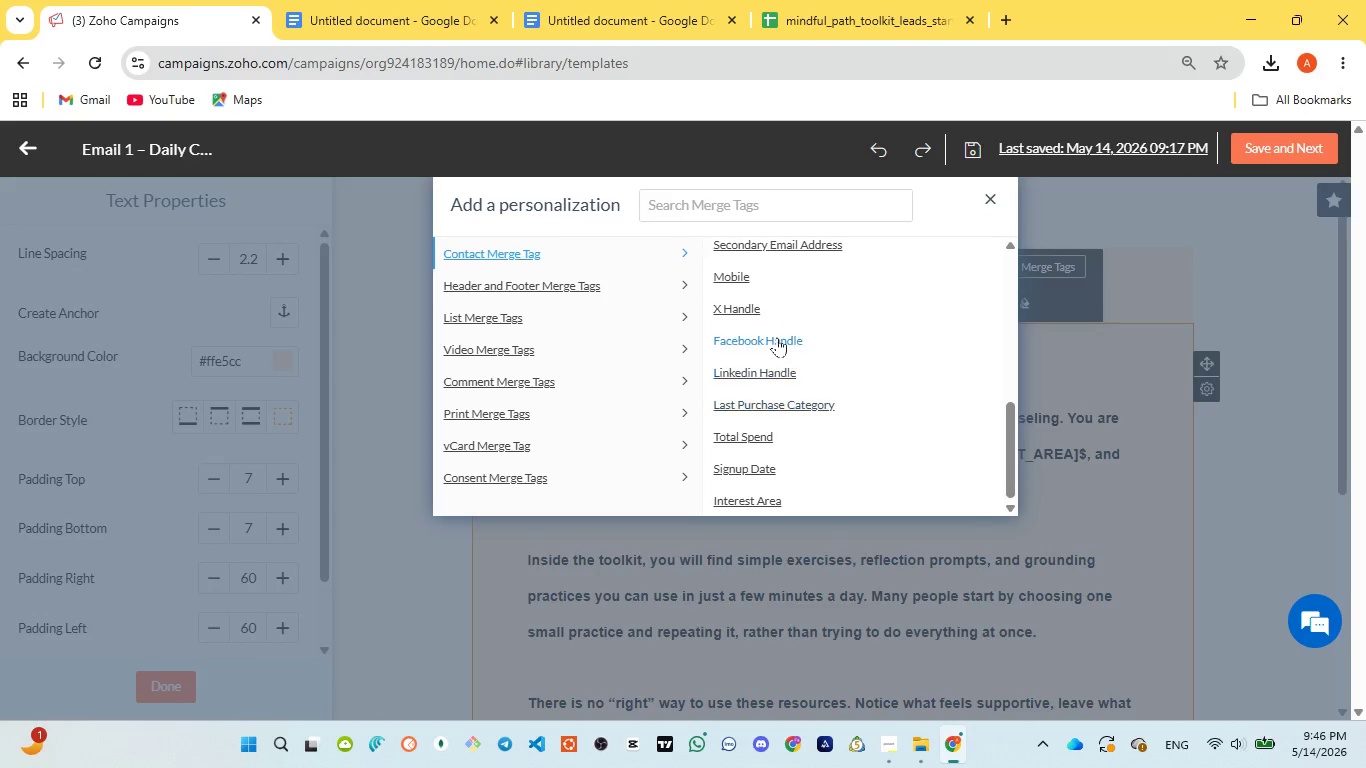 
scroll: coordinate [777, 331], scroll_direction: up, amount: 13.0
 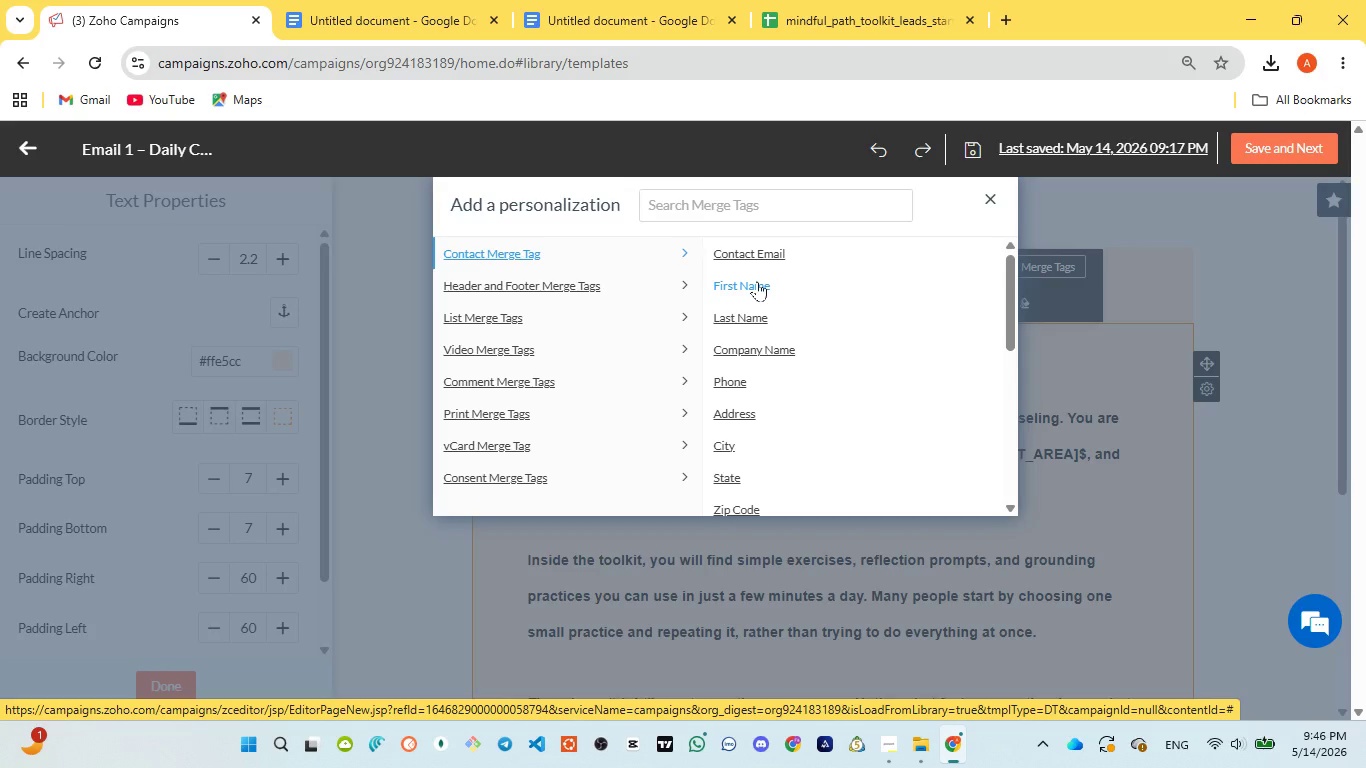 
left_click([757, 281])
 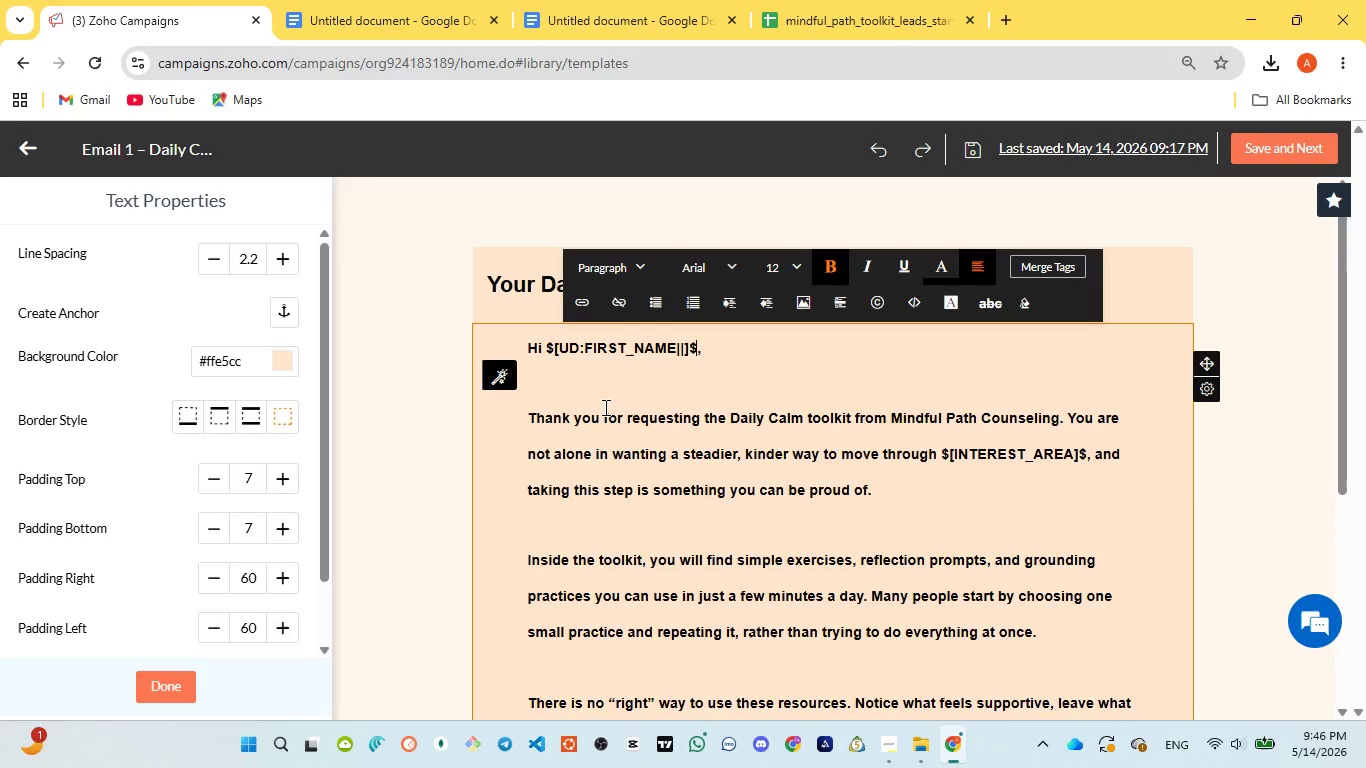 
wait(17.72)
 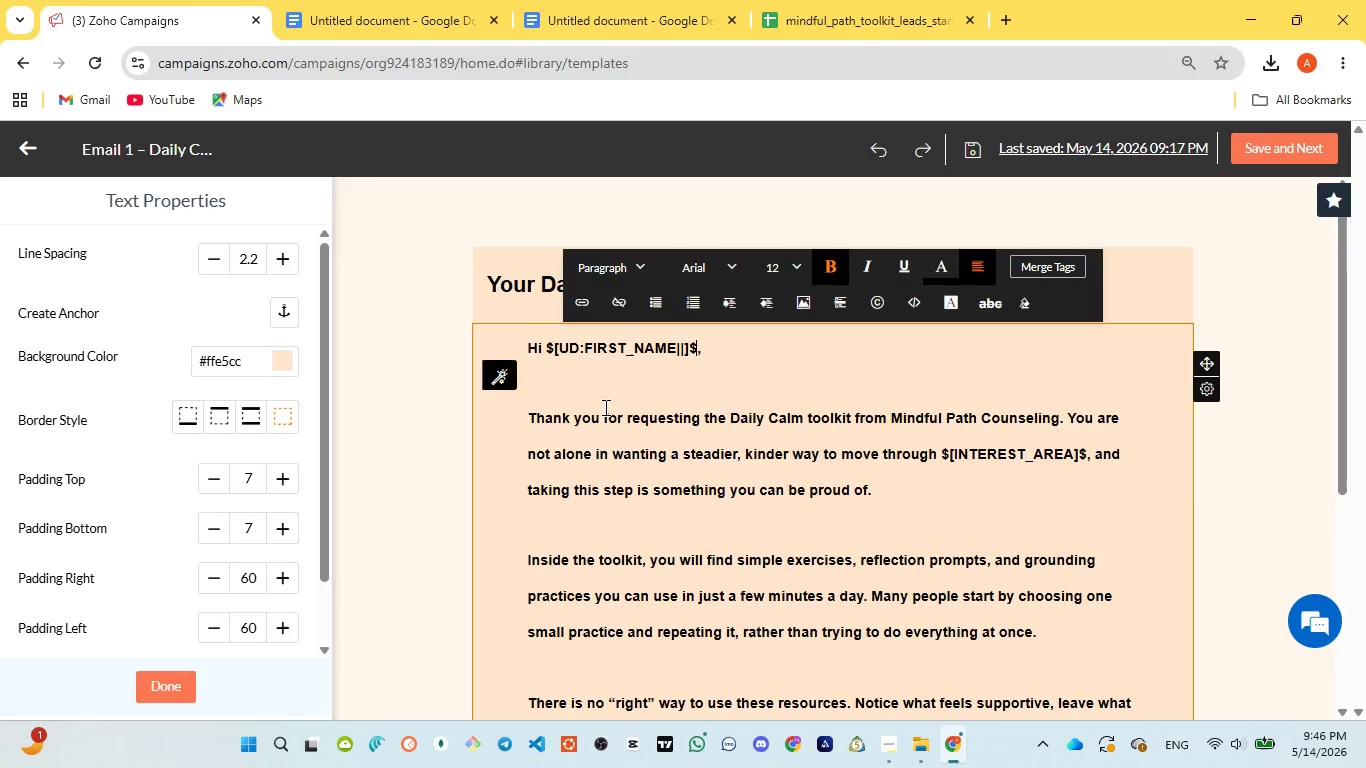 
left_click([517, 287])
 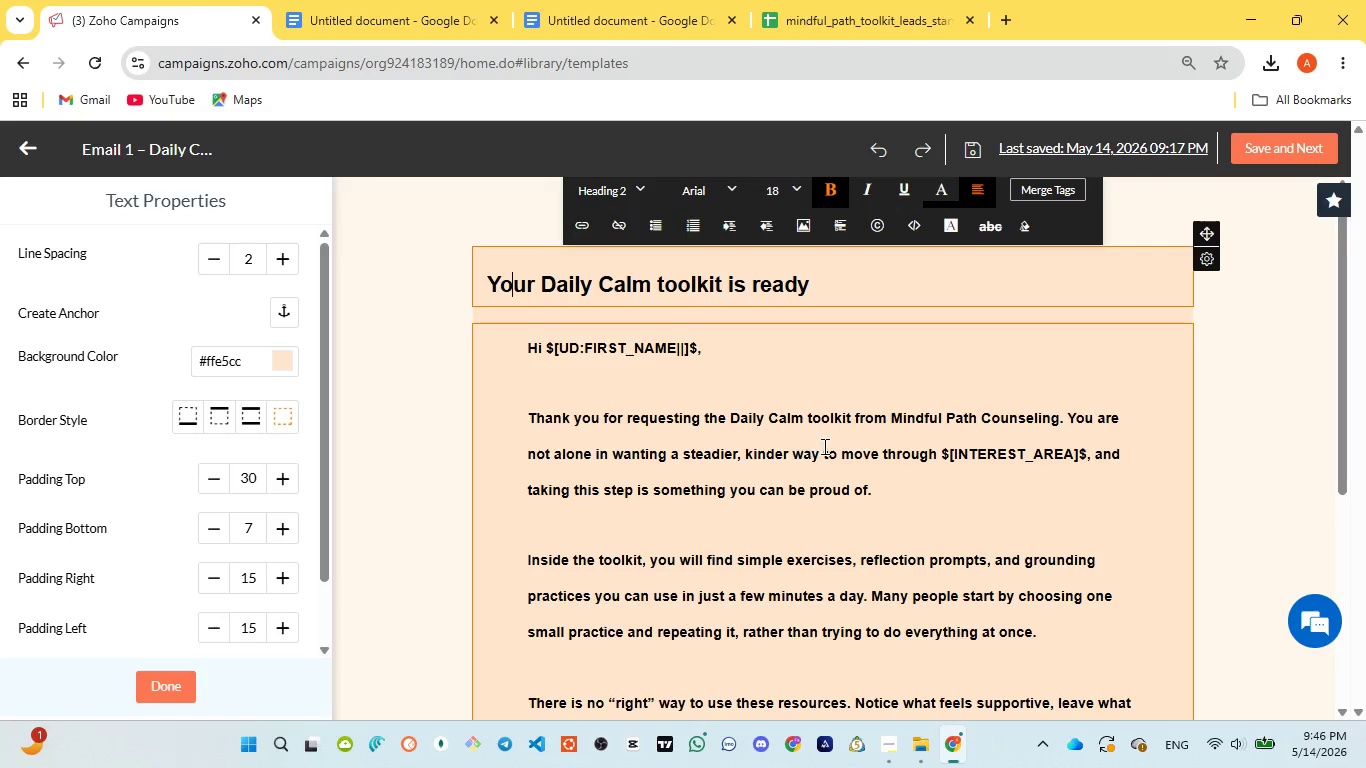 
wait(12.31)
 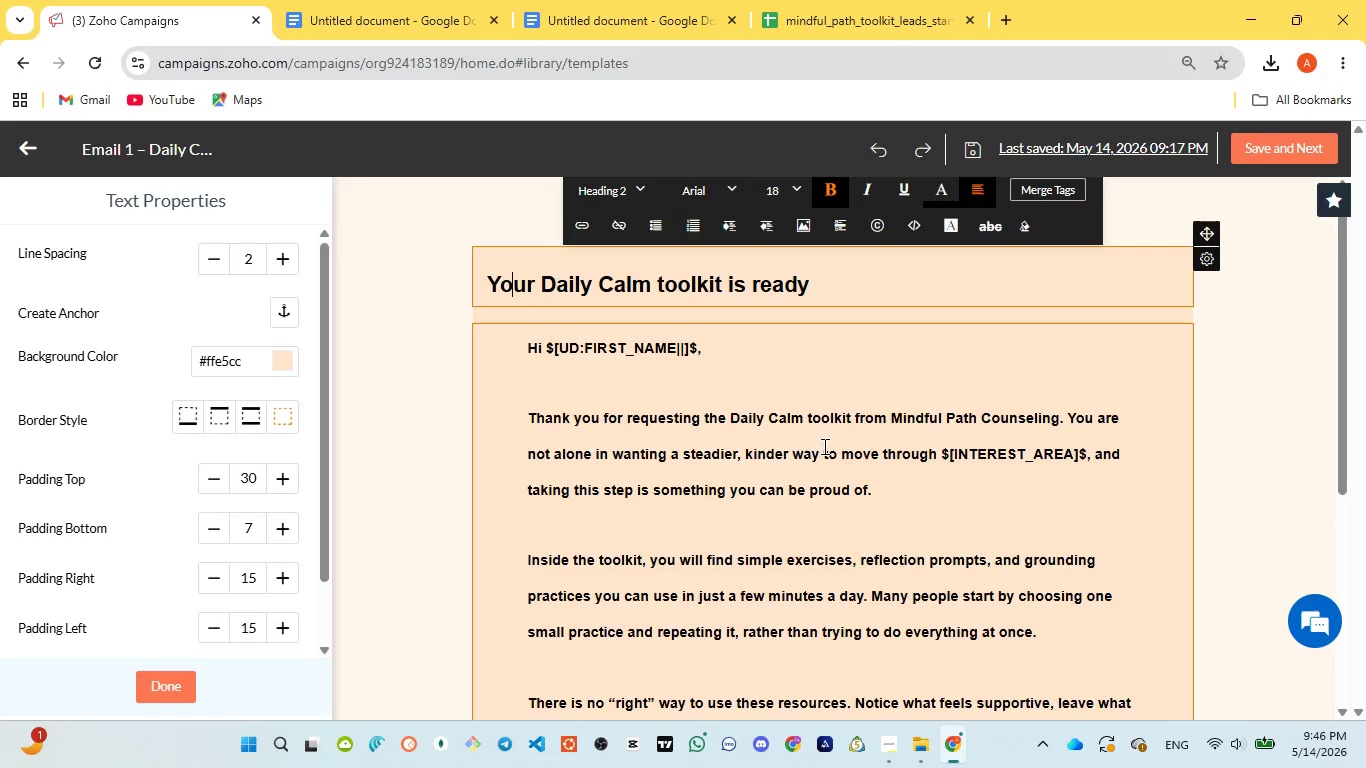 
left_click_drag(start_coordinate=[941, 457], to_coordinate=[954, 457])
 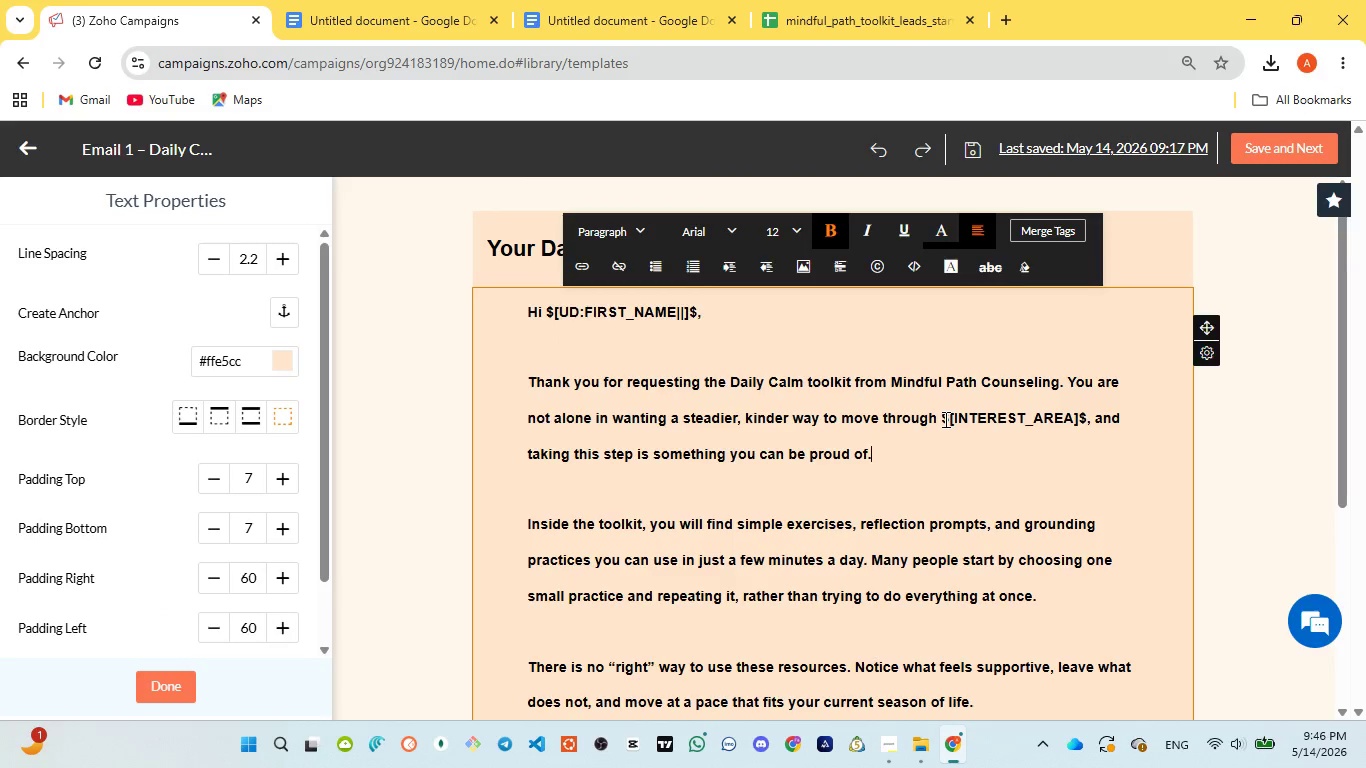 
left_click_drag(start_coordinate=[944, 419], to_coordinate=[1084, 421])
 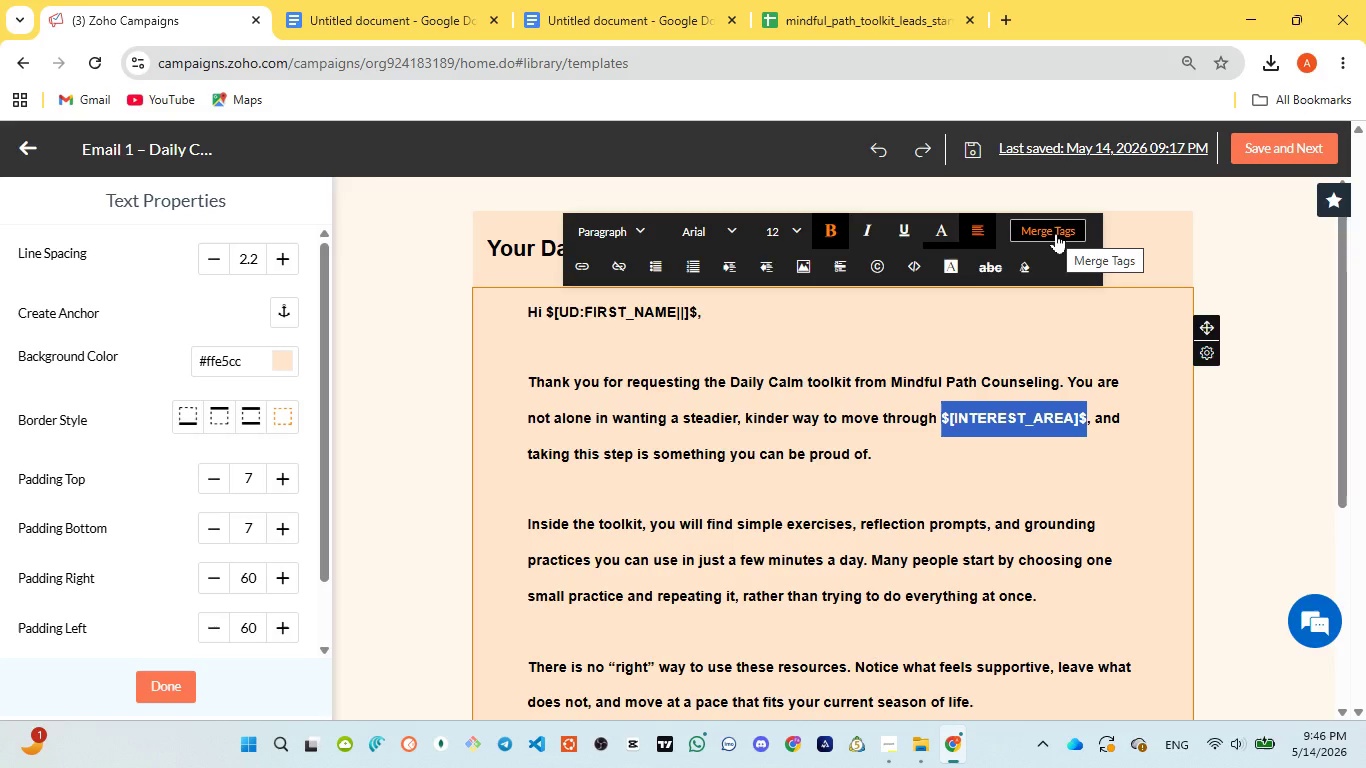 
left_click([1056, 233])
 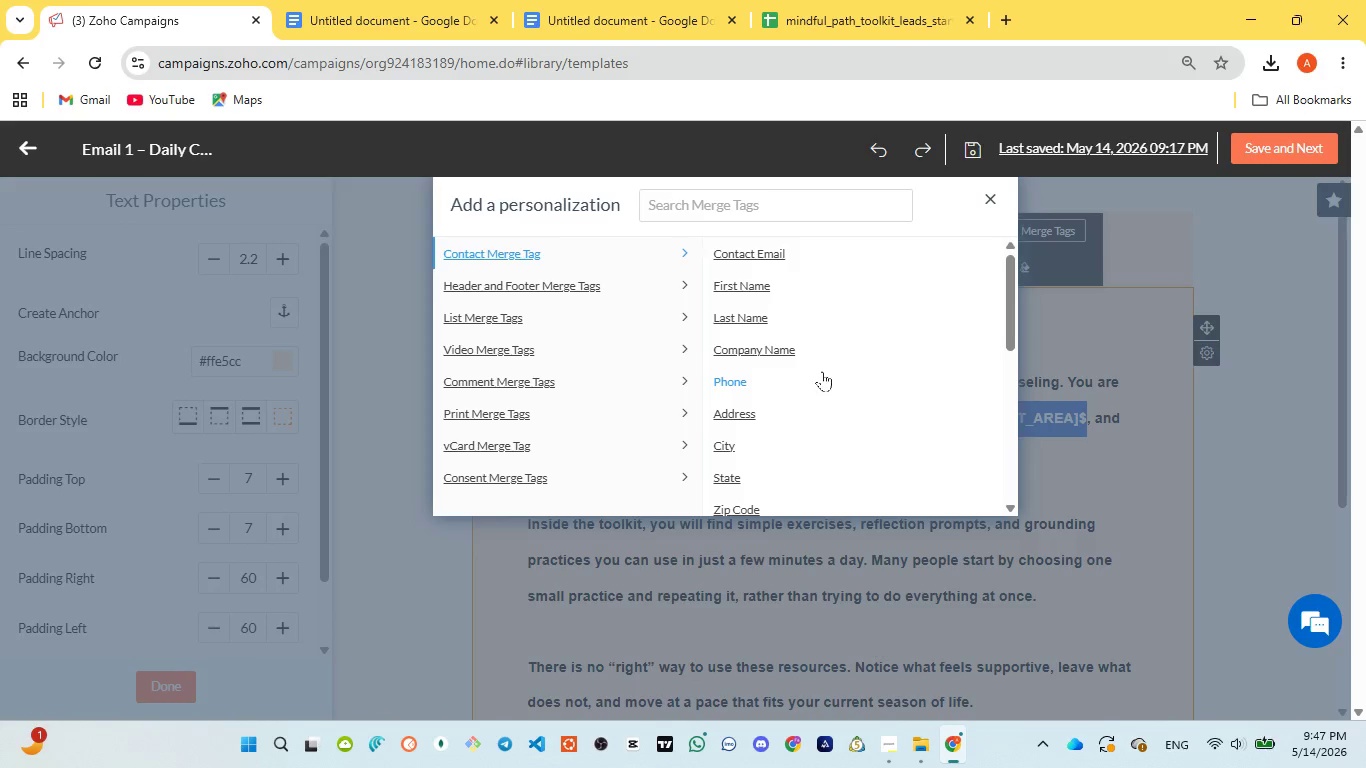 
scroll: coordinate [787, 439], scroll_direction: down, amount: 10.0
 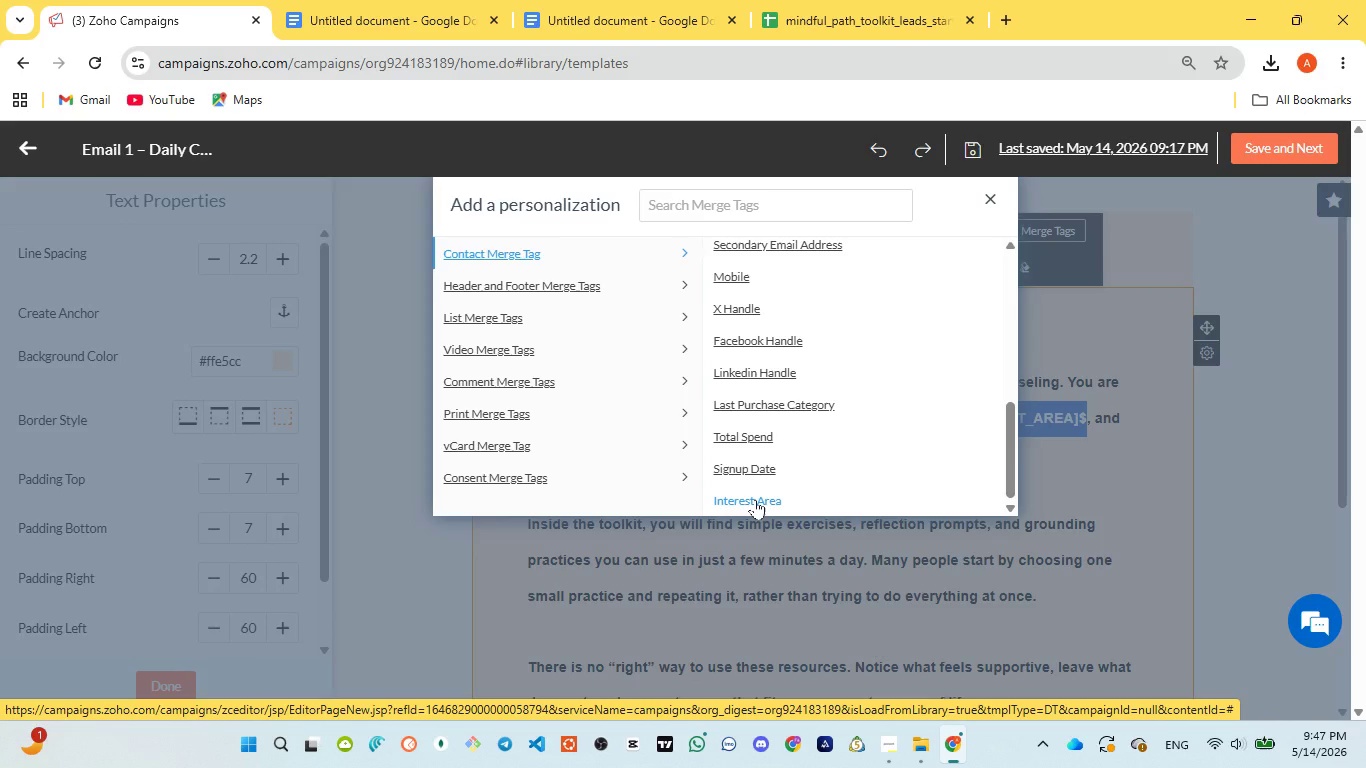 
left_click([755, 499])
 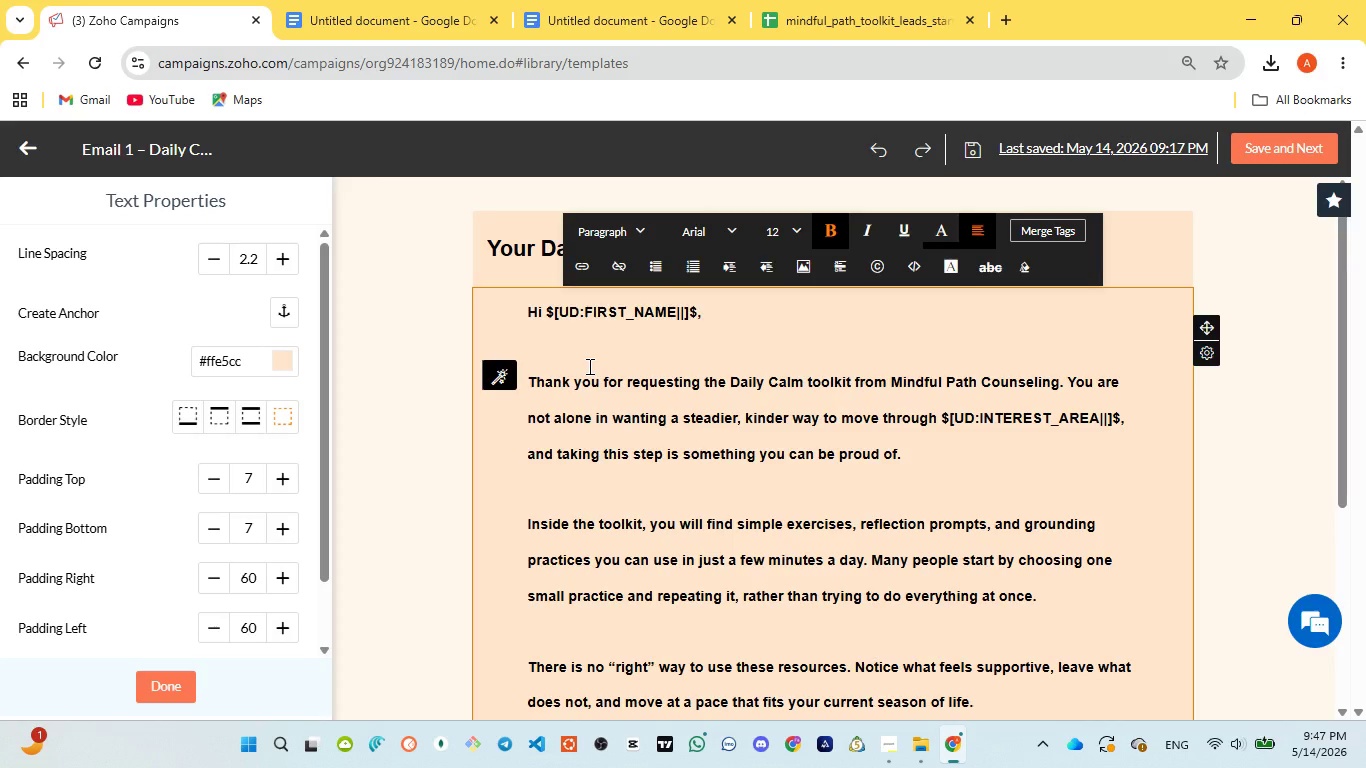 
wait(12.22)
 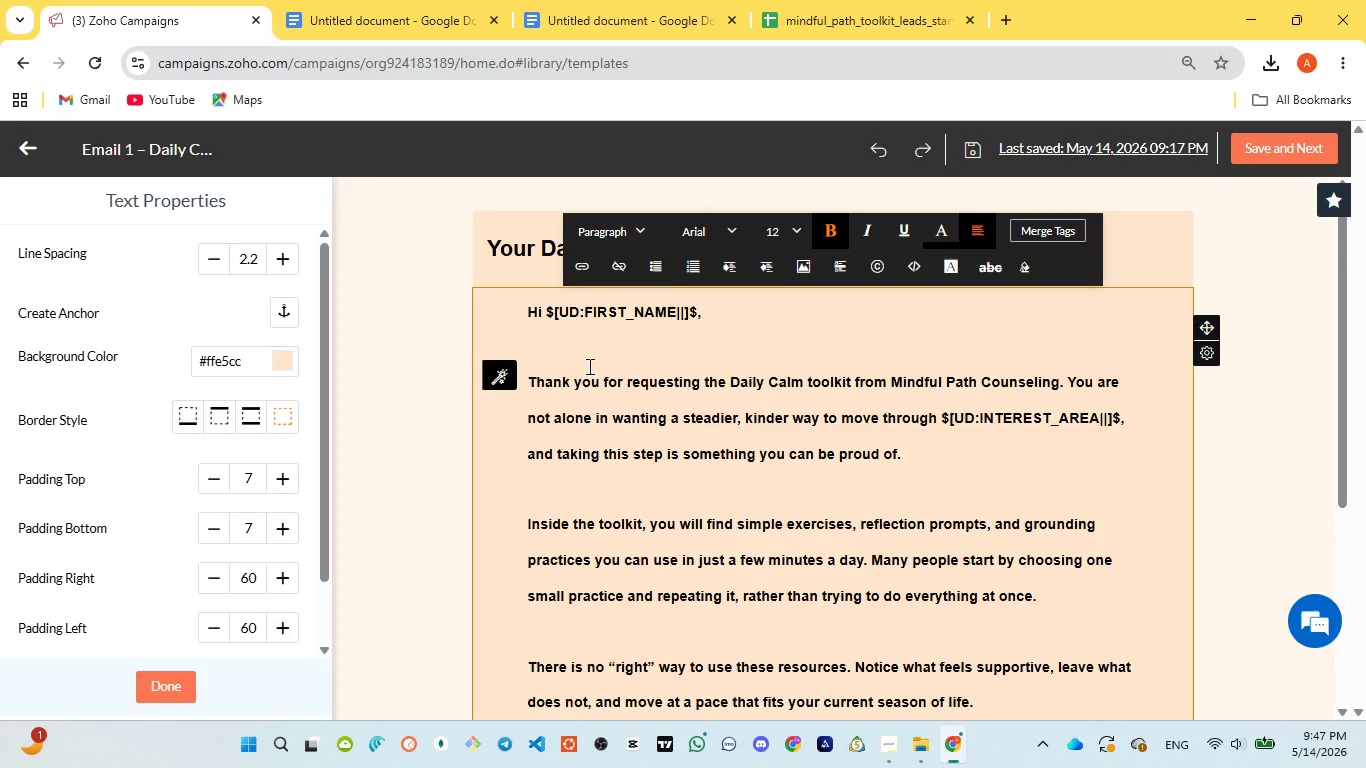 
left_click_drag(start_coordinate=[549, 310], to_coordinate=[697, 319])
 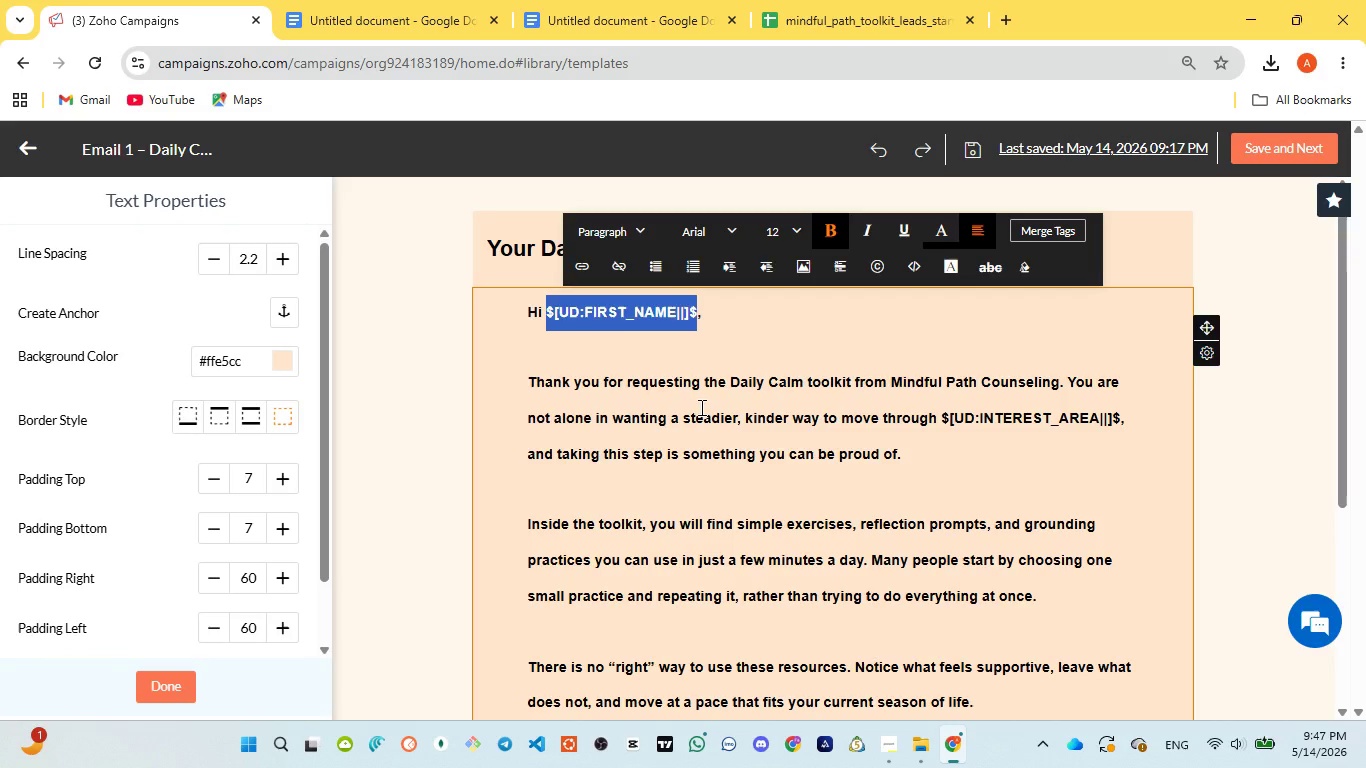 
wait(21.03)
 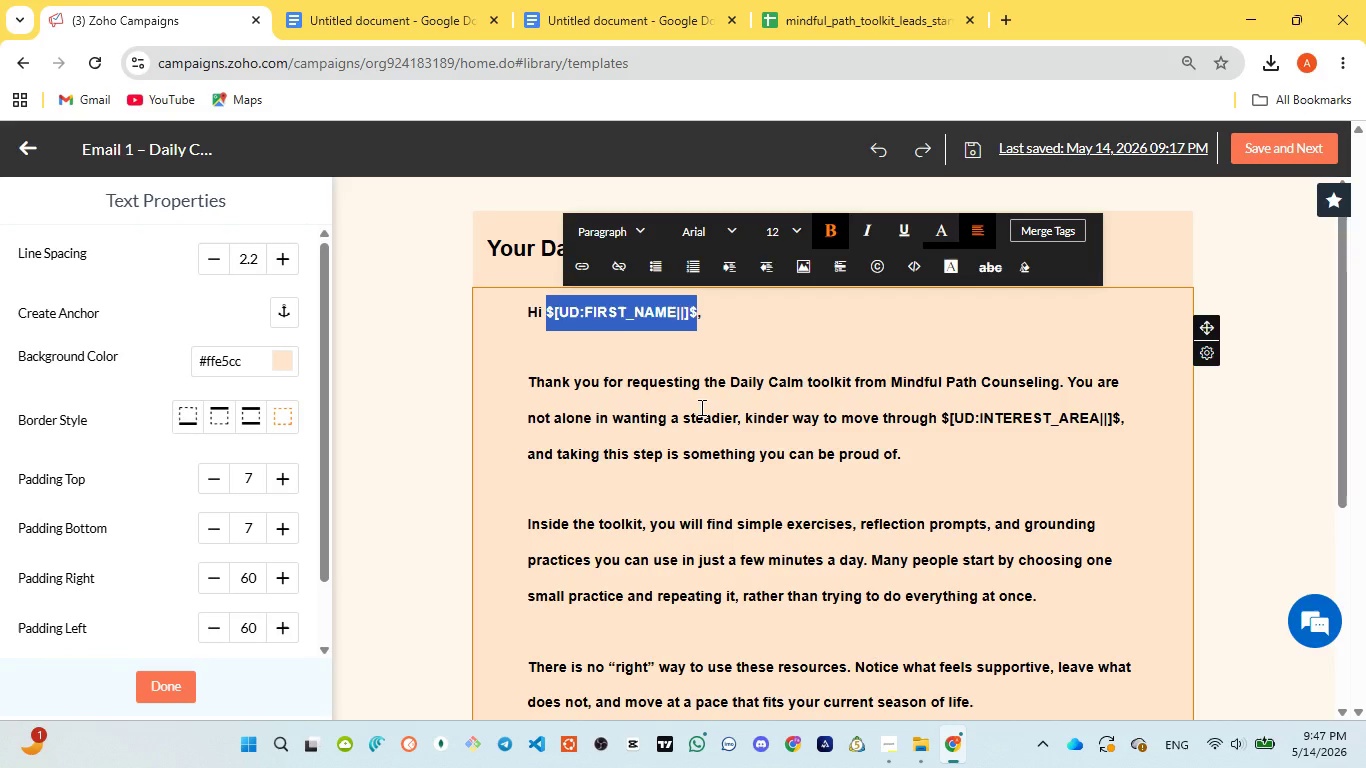 
scroll: coordinate [893, 414], scroll_direction: down, amount: 1.0
 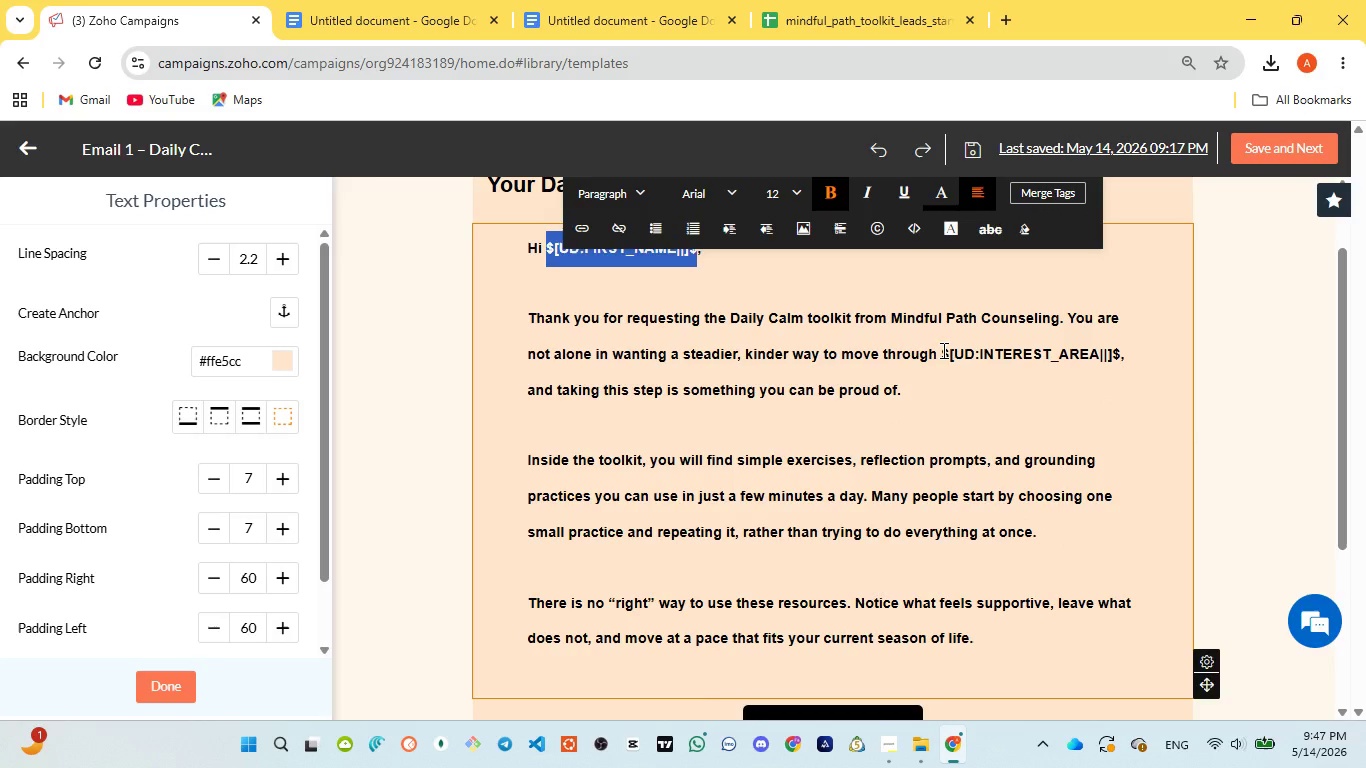 
left_click_drag(start_coordinate=[942, 350], to_coordinate=[1130, 343])
 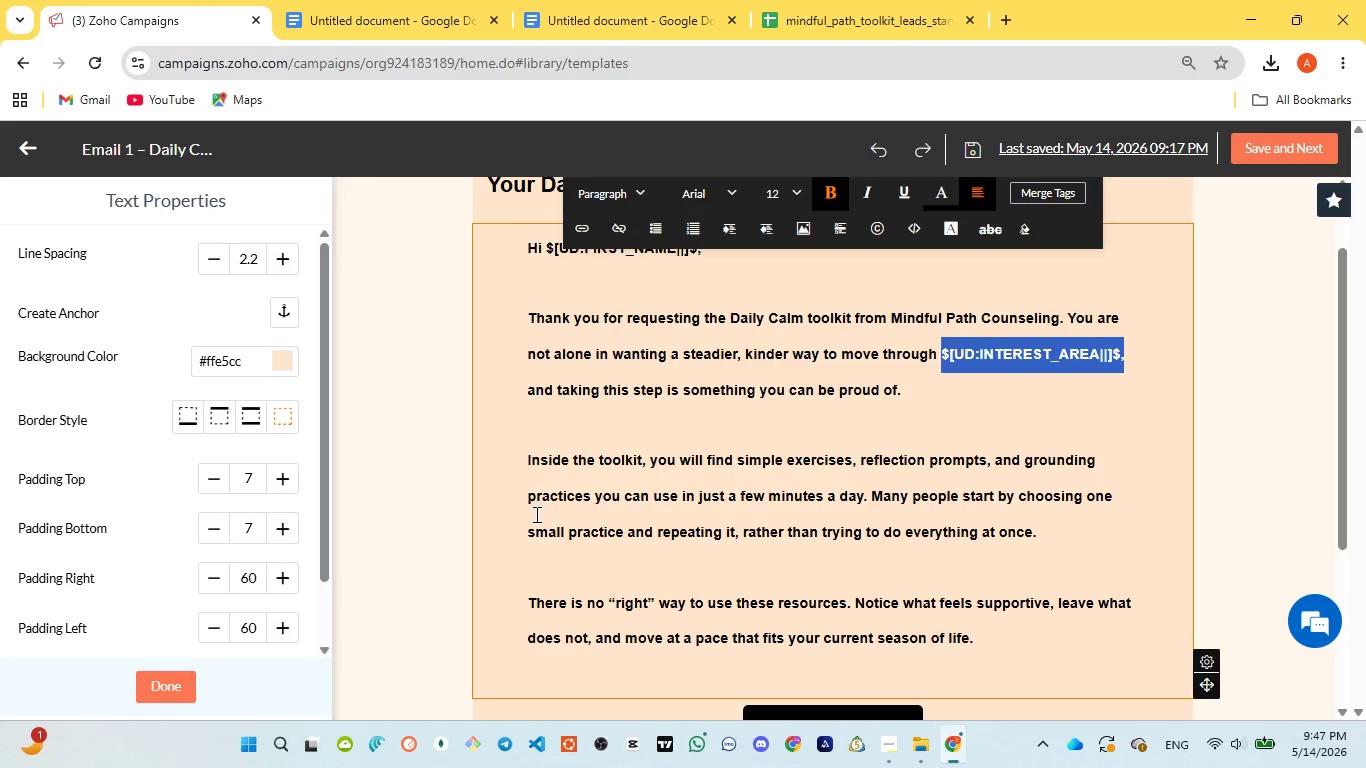 
wait(5.45)
 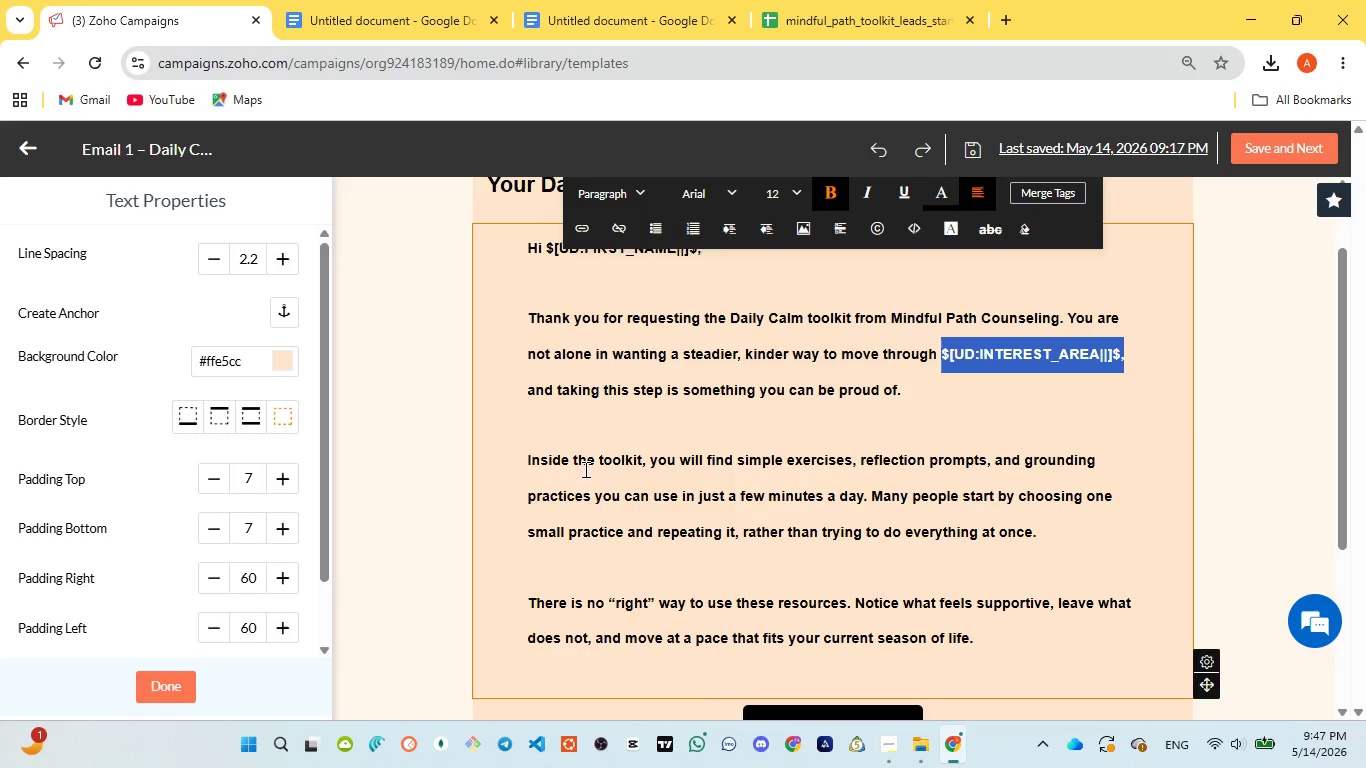 
scroll: coordinate [938, 588], scroll_direction: down, amount: 2.0
 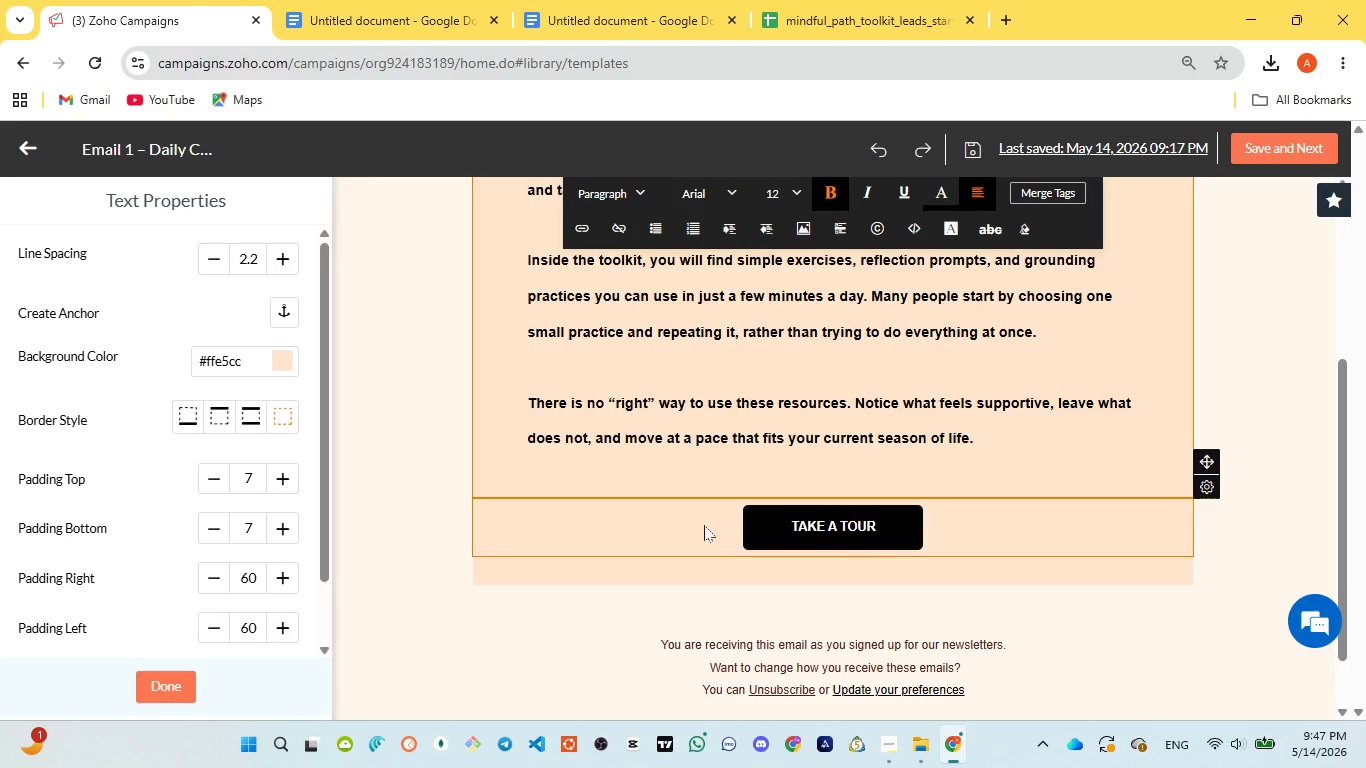 
left_click([704, 525])
 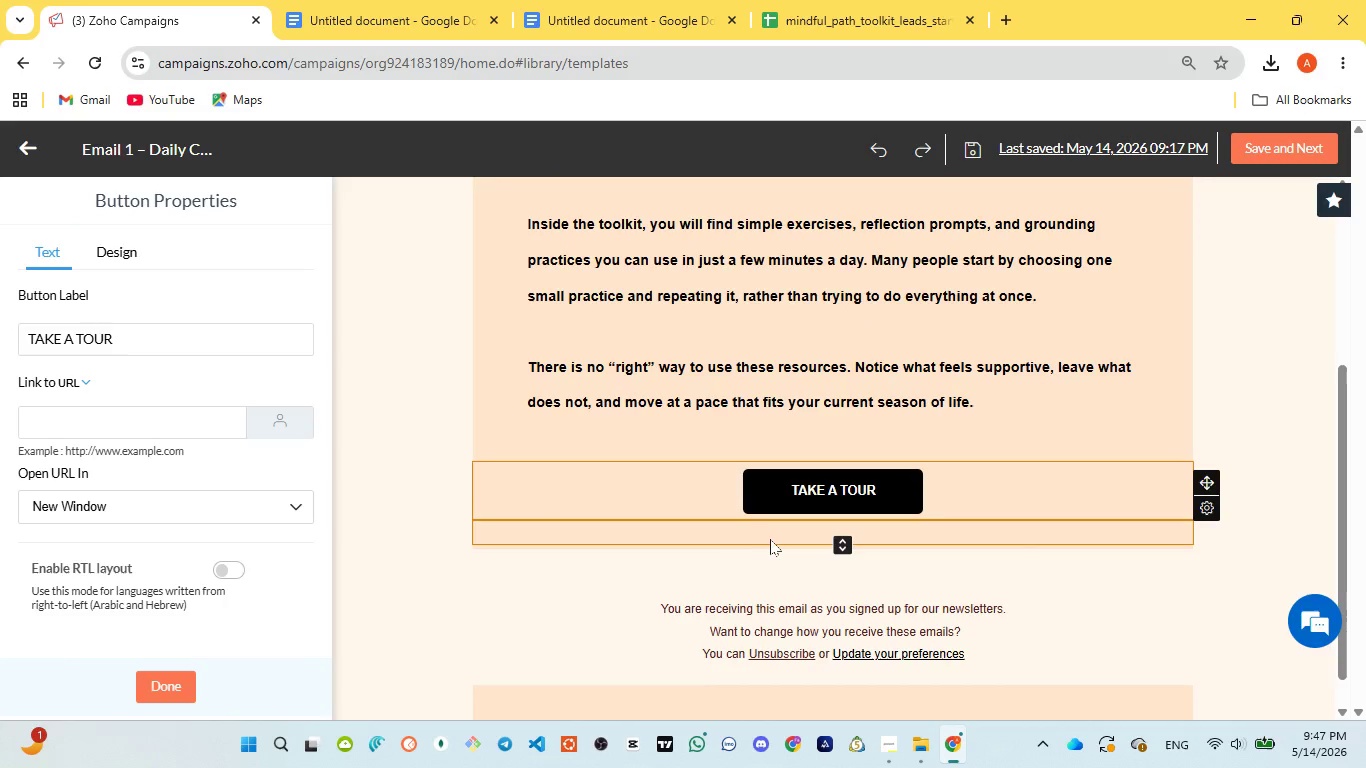 
left_click([771, 539])
 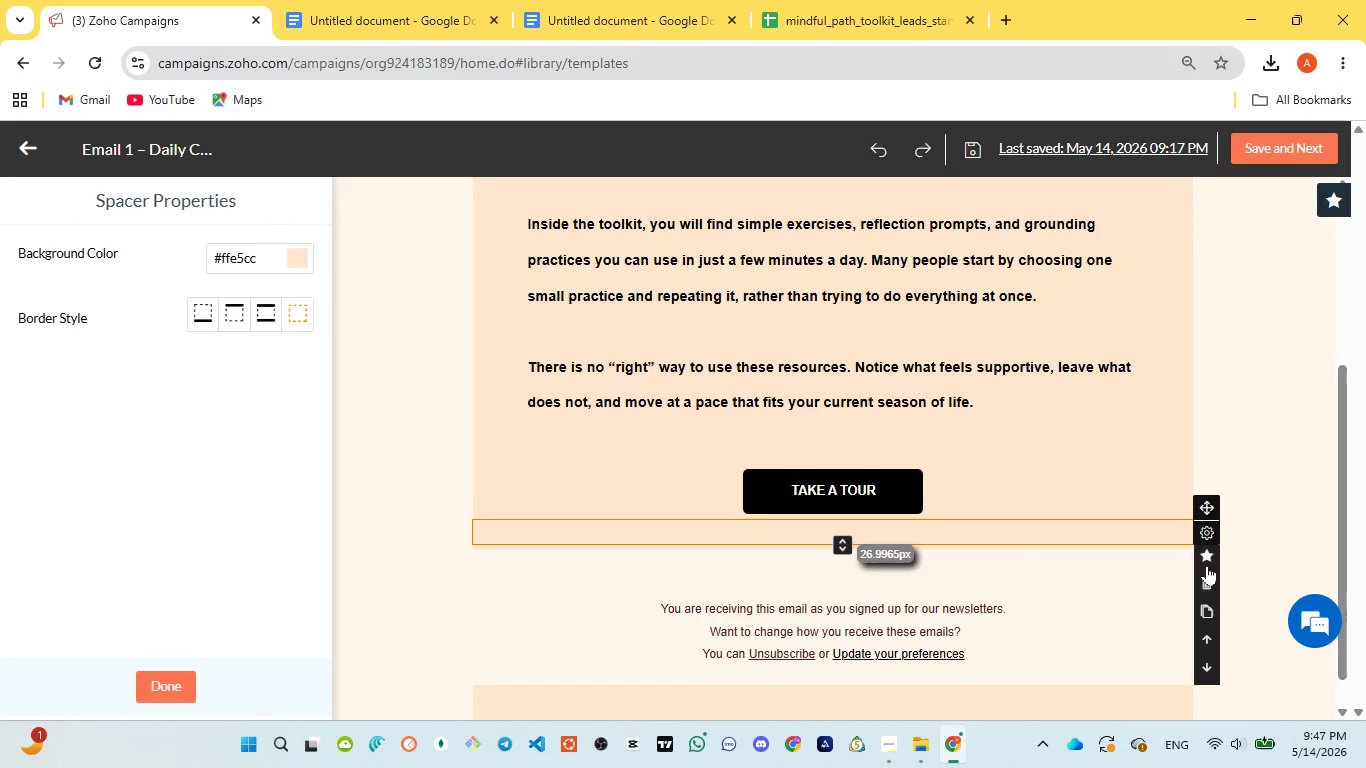 
left_click([1207, 585])
 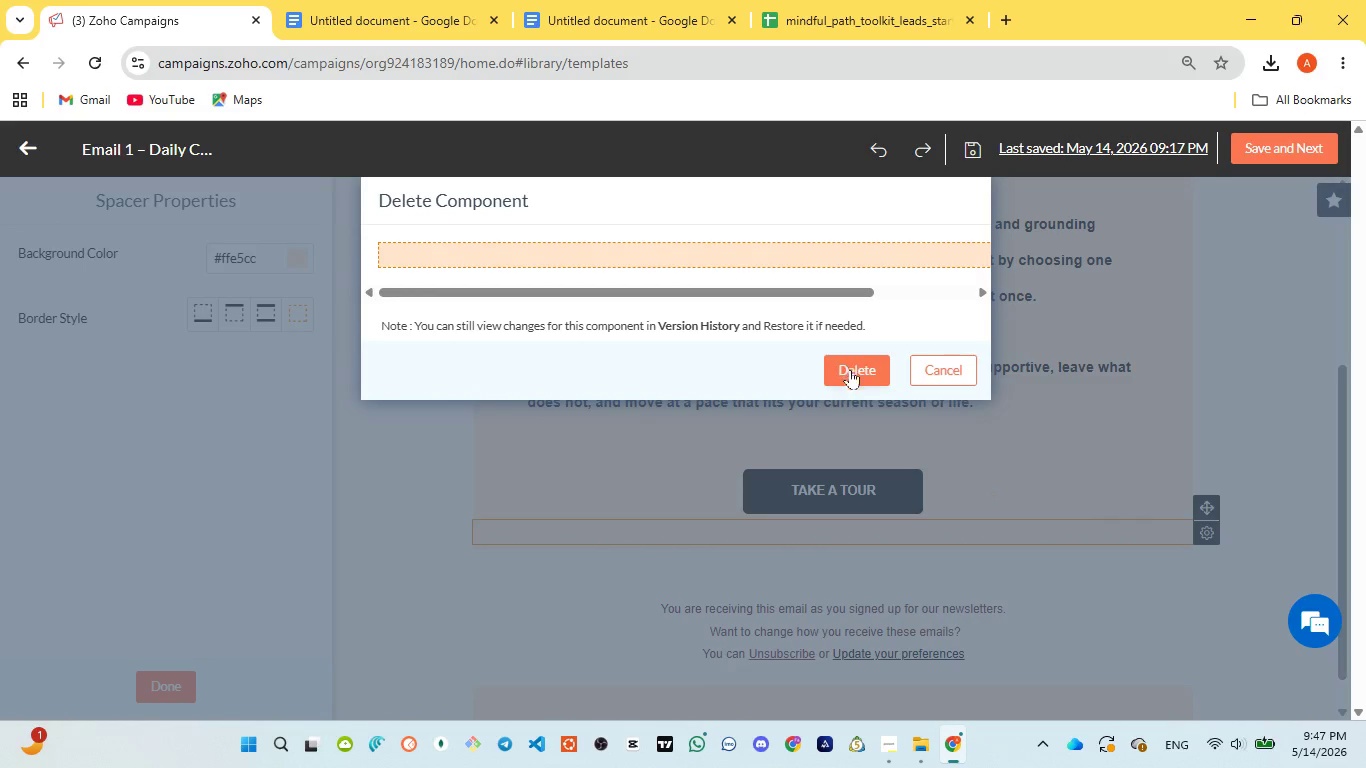 
left_click([855, 377])
 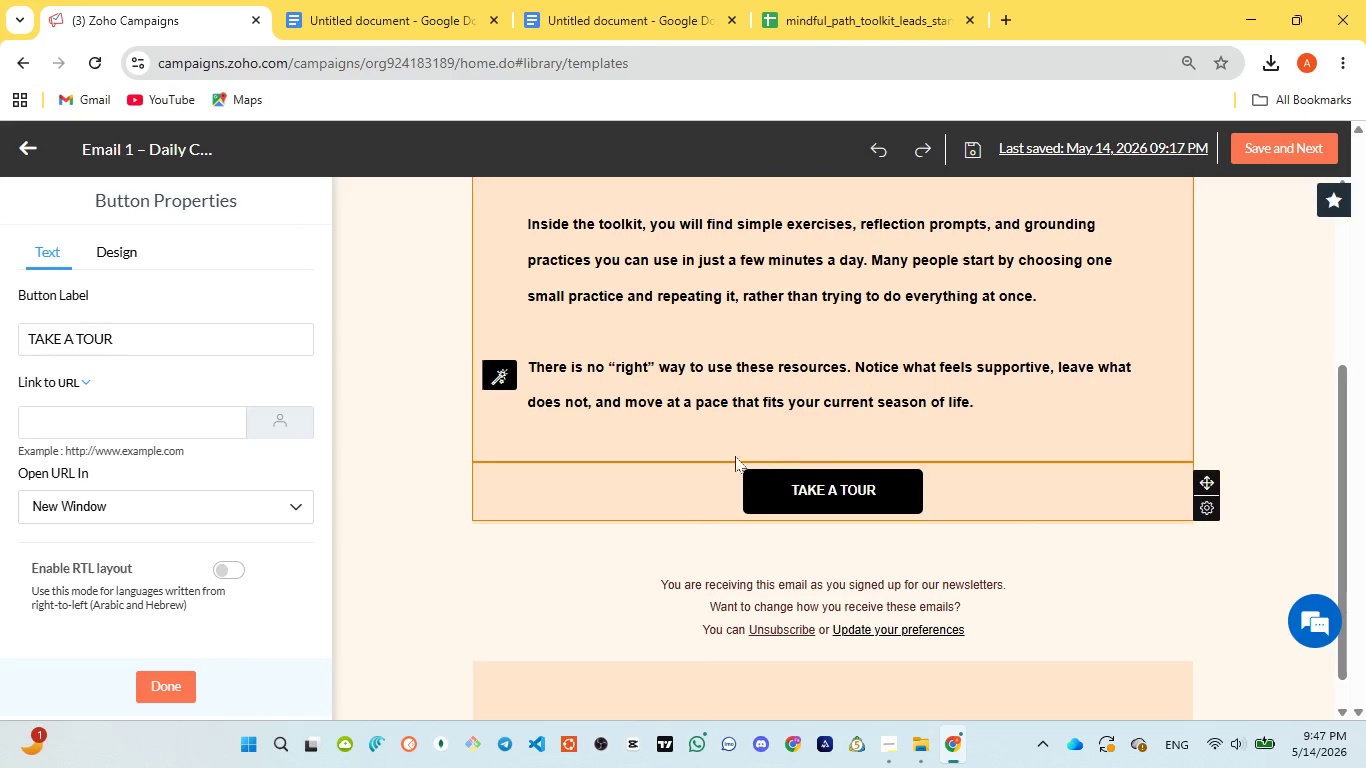 
left_click([679, 487])
 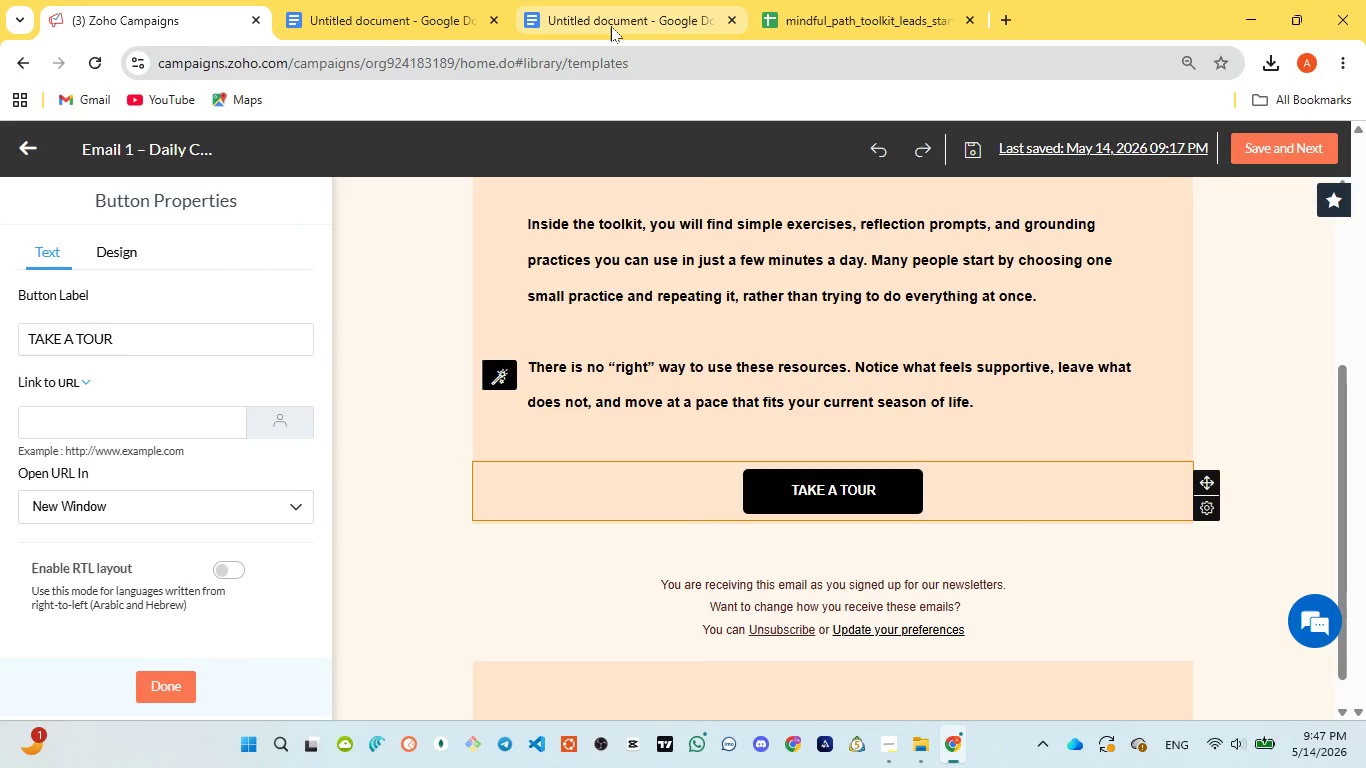 
left_click([611, 26])
 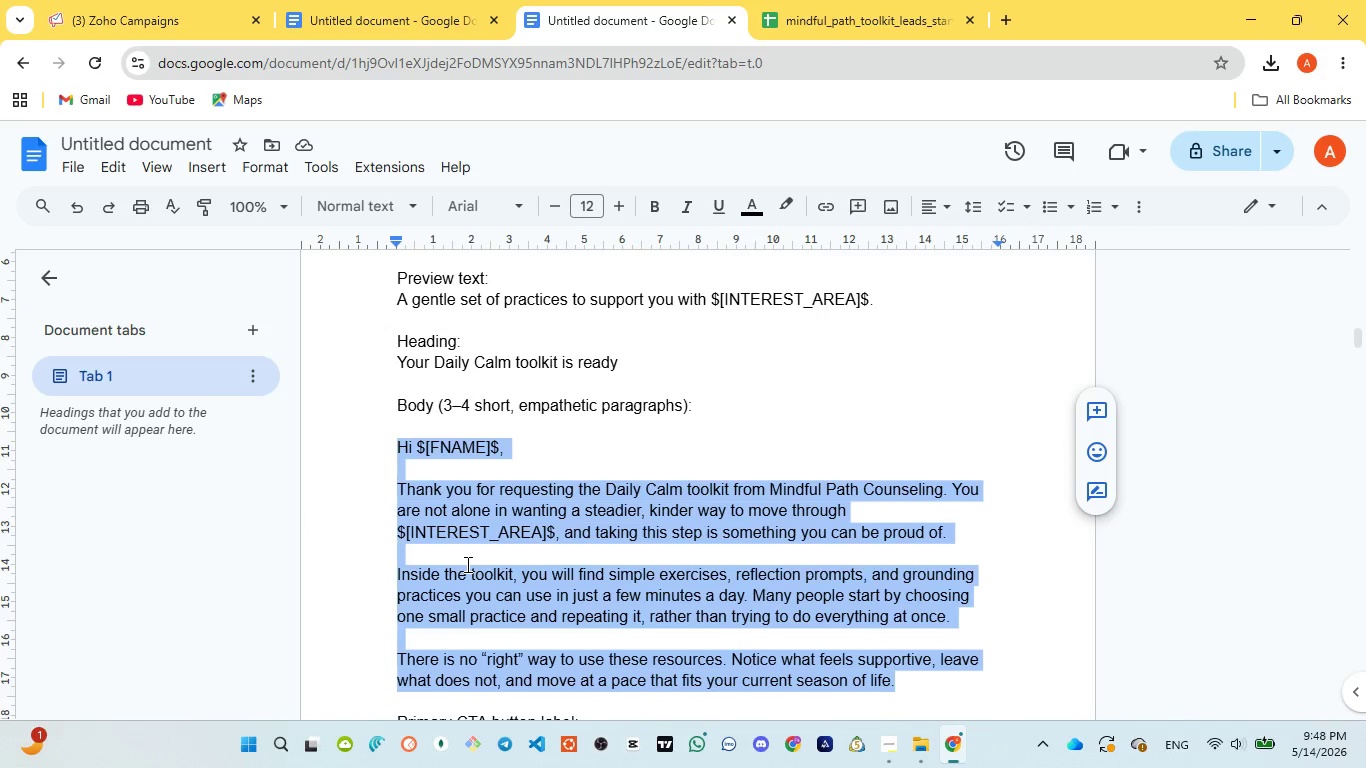 
scroll: coordinate [466, 564], scroll_direction: down, amount: 3.0
 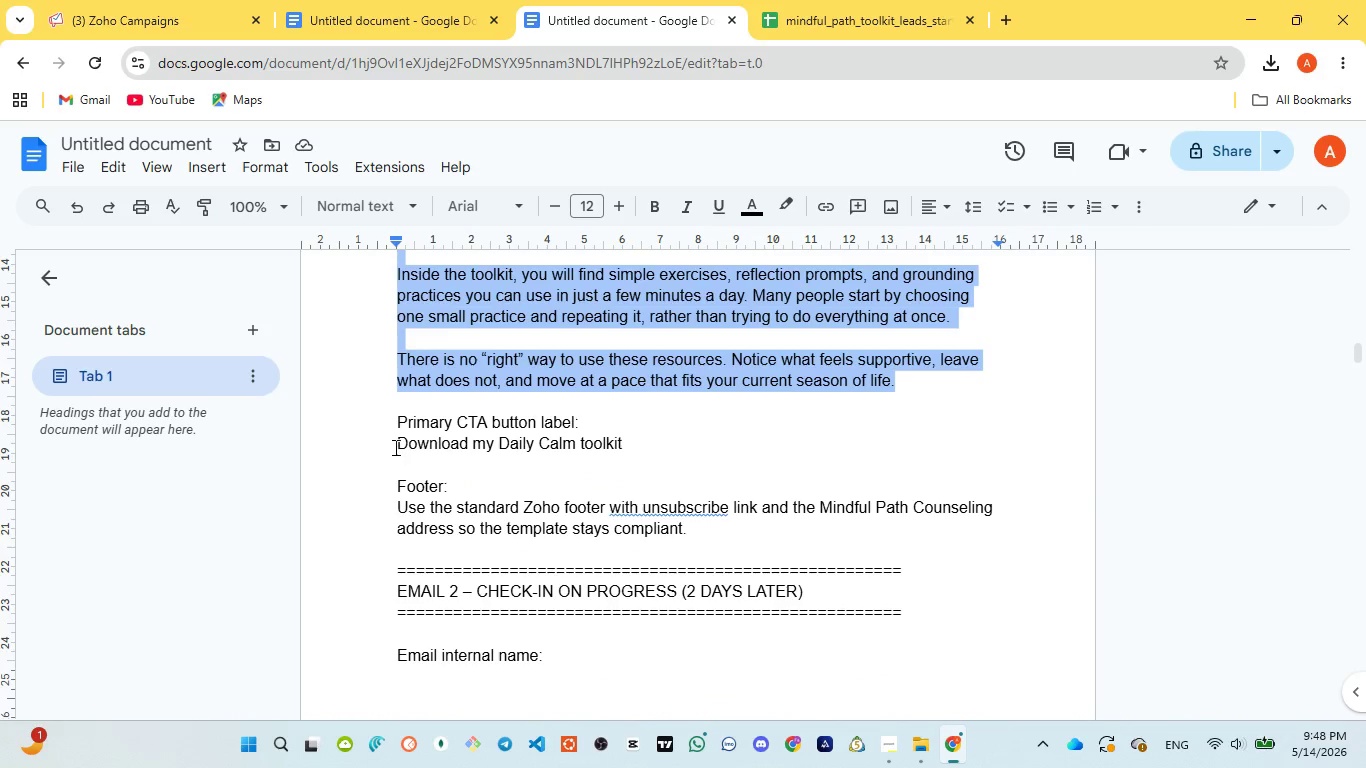 
left_click_drag(start_coordinate=[394, 444], to_coordinate=[635, 442])
 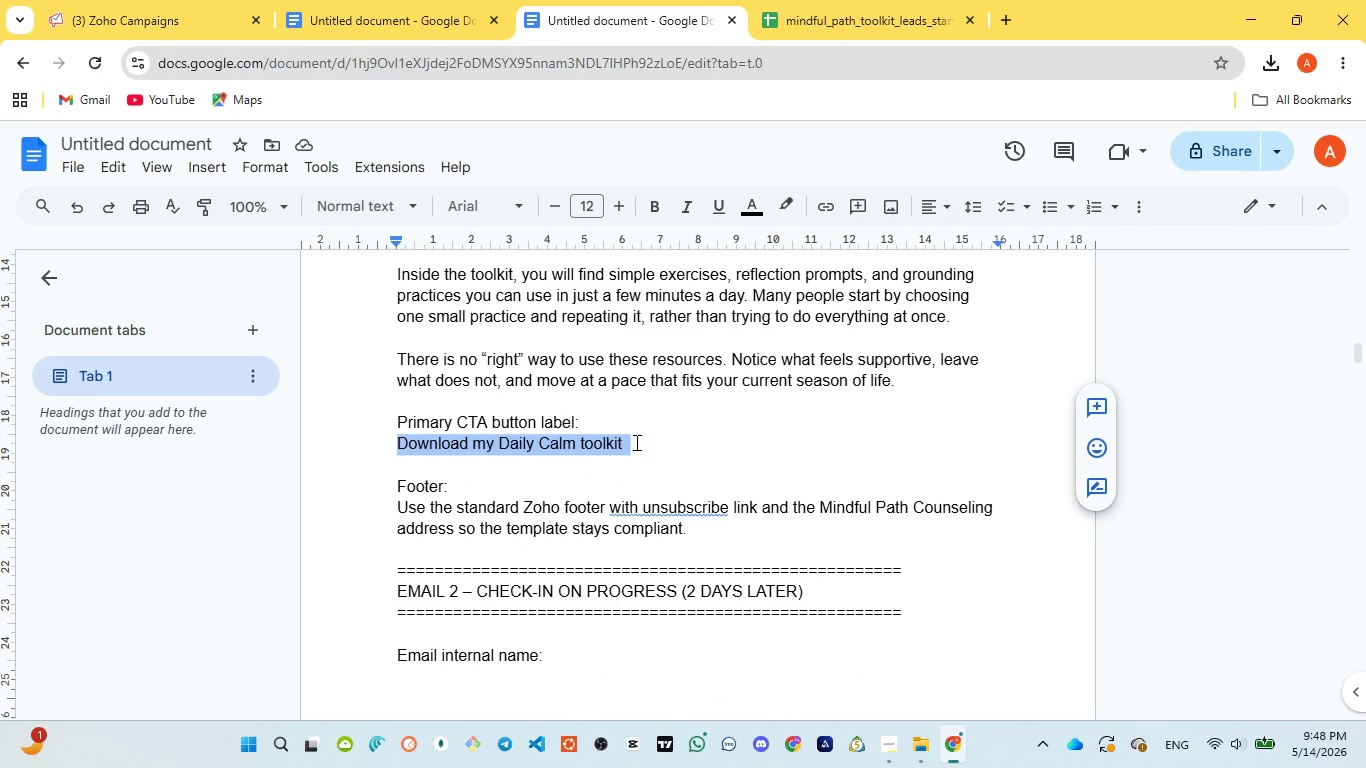 
key(Control+C)
 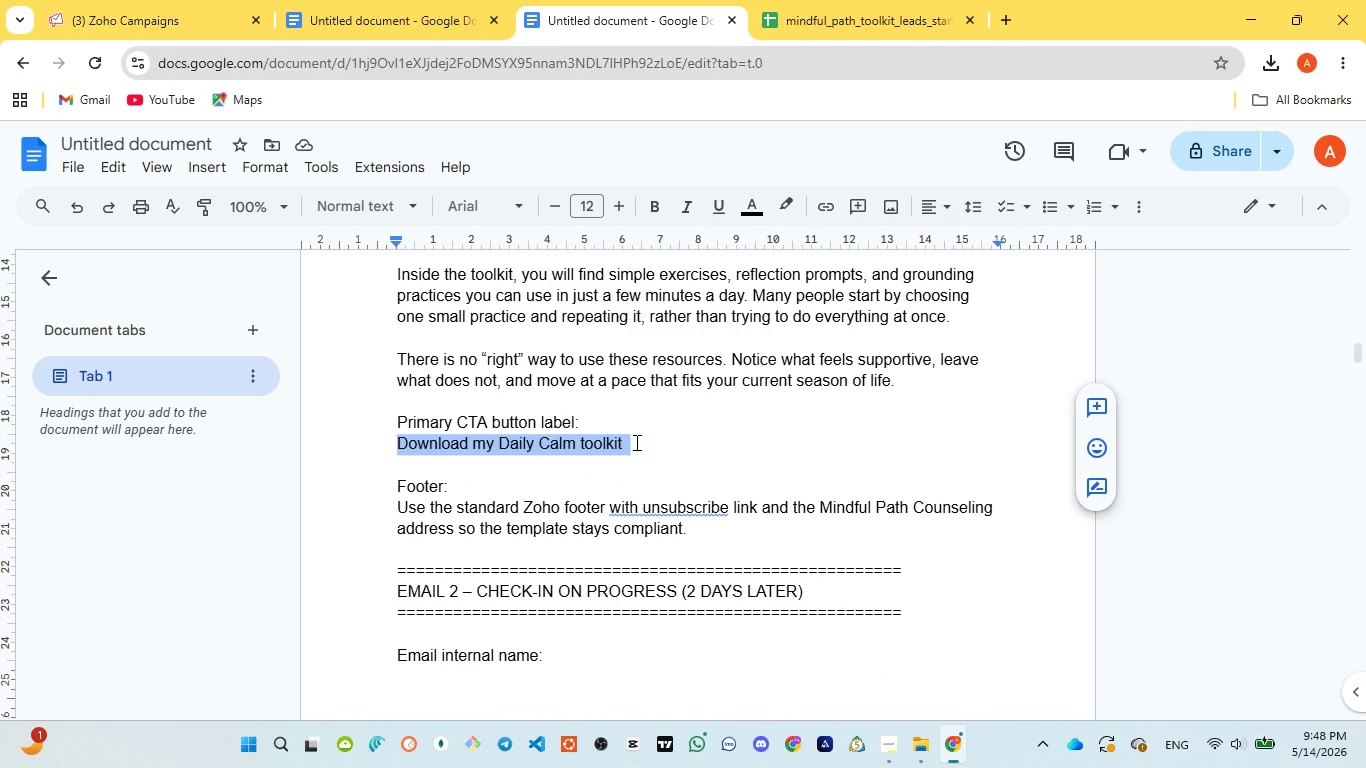 
key(Control+C)
 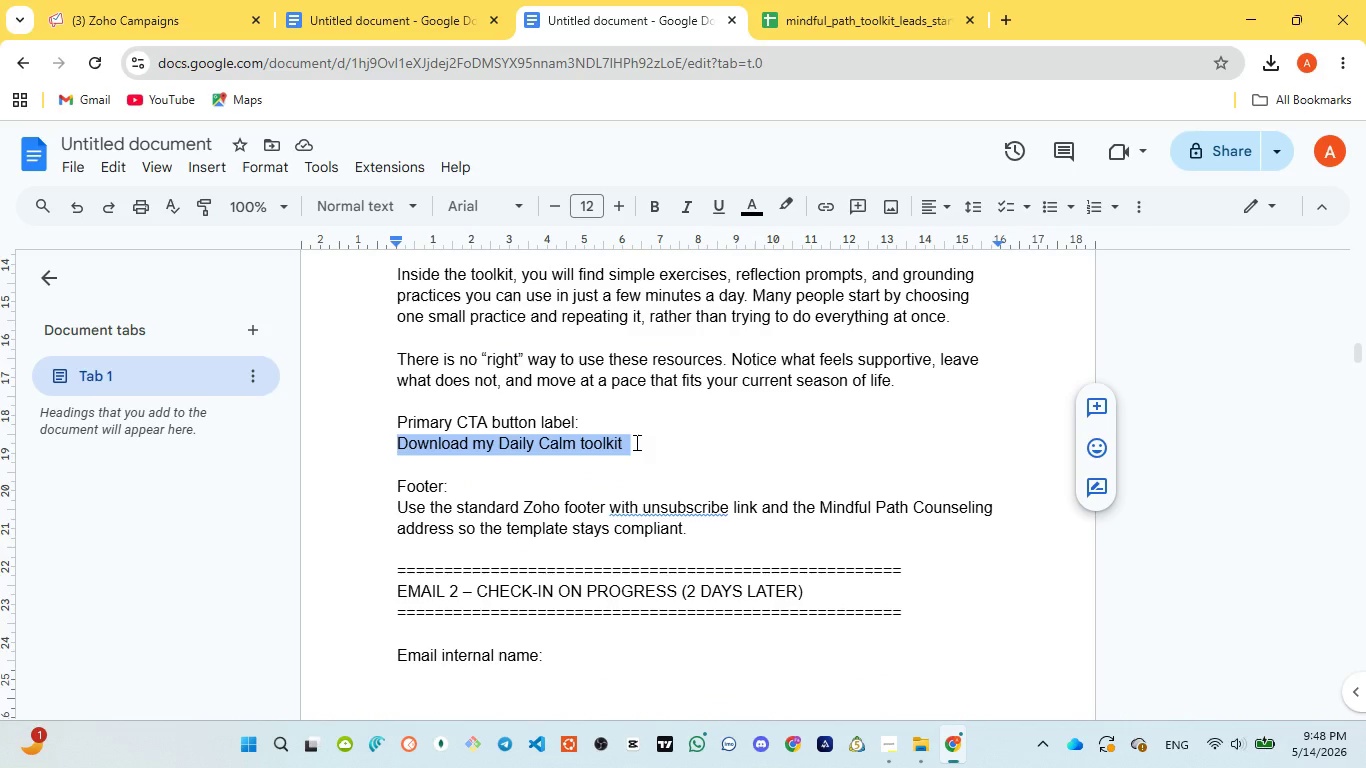 
key(Control+C)
 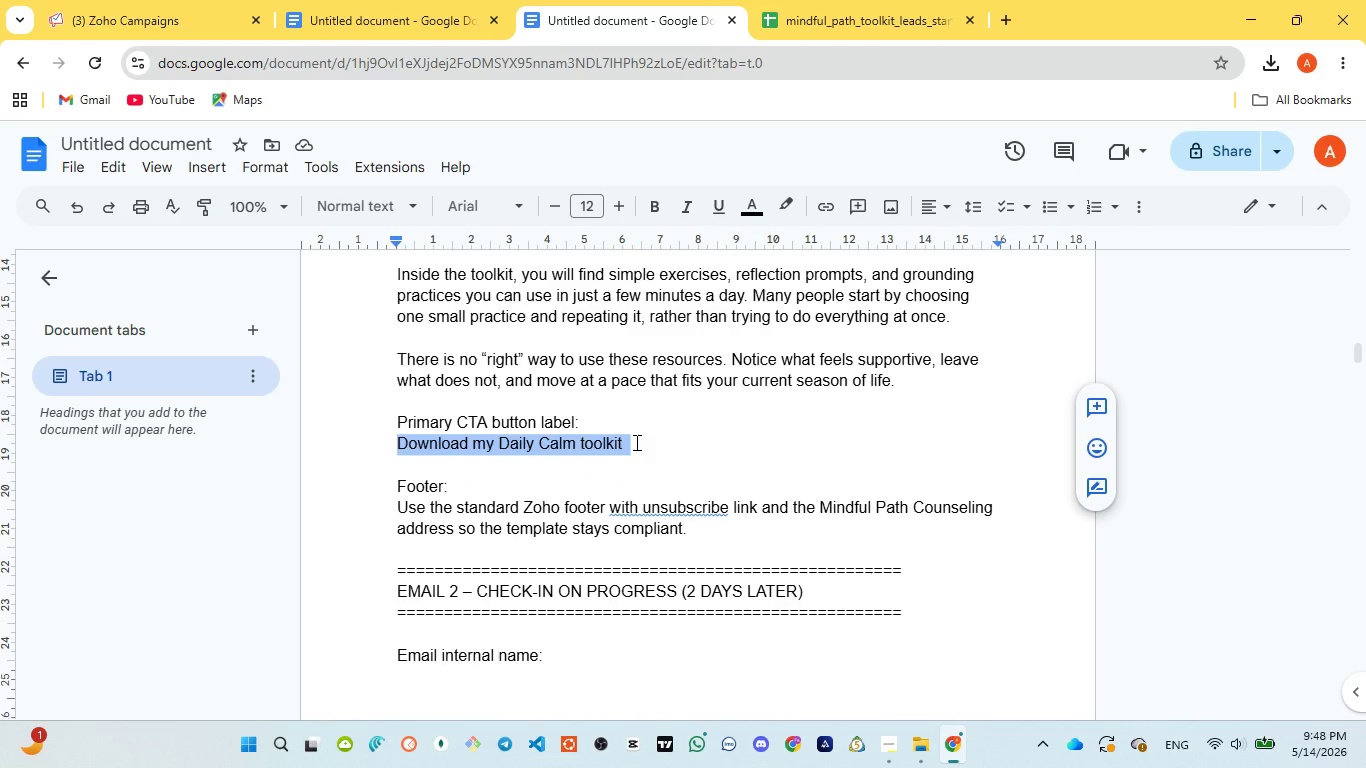 
key(Control+C)
 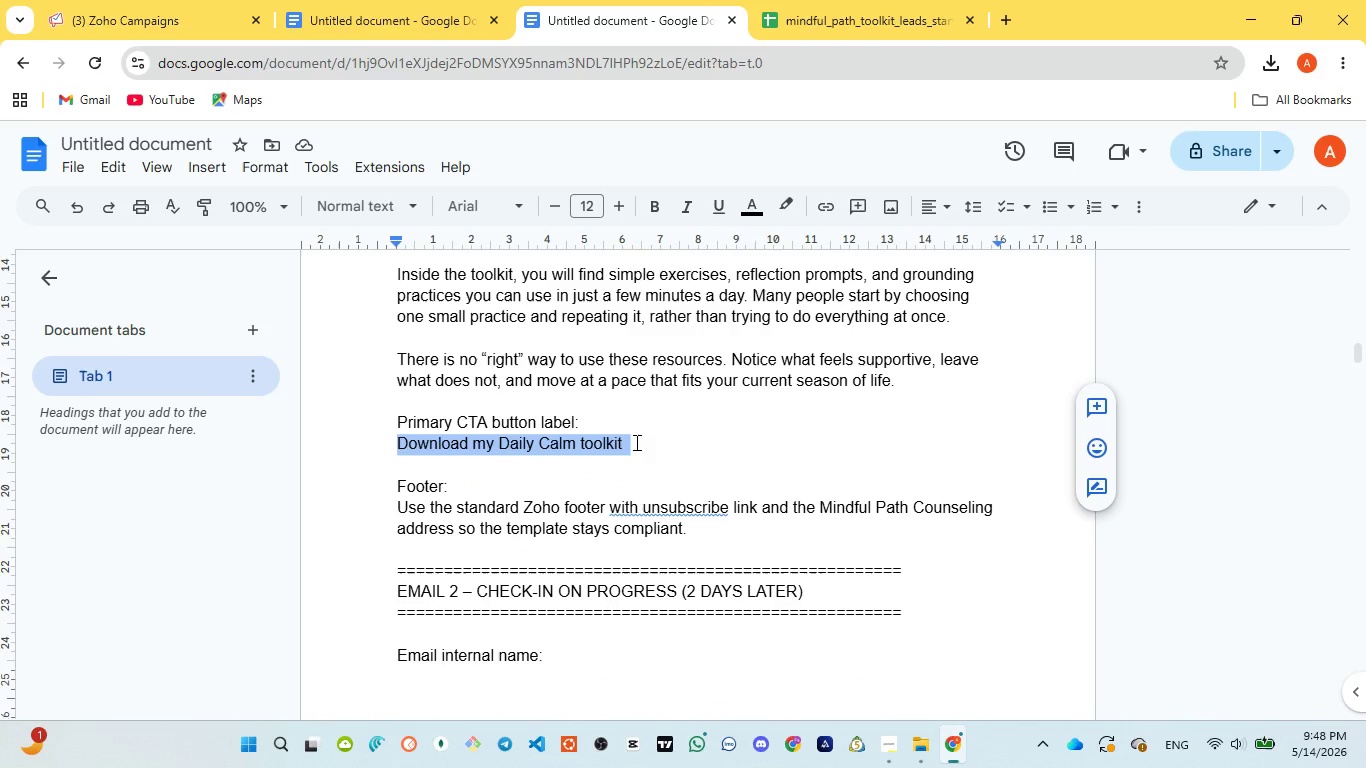 
key(Control+C)
 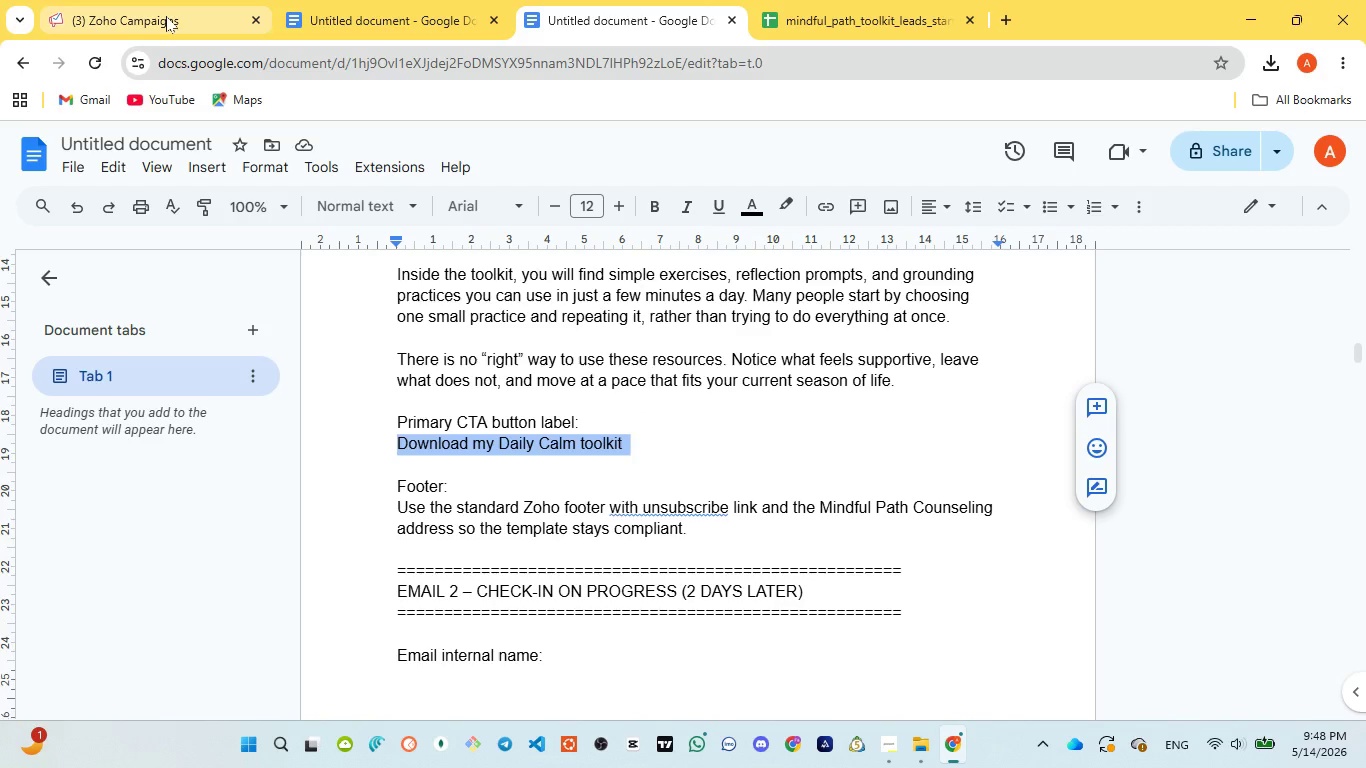 
wait(5.22)
 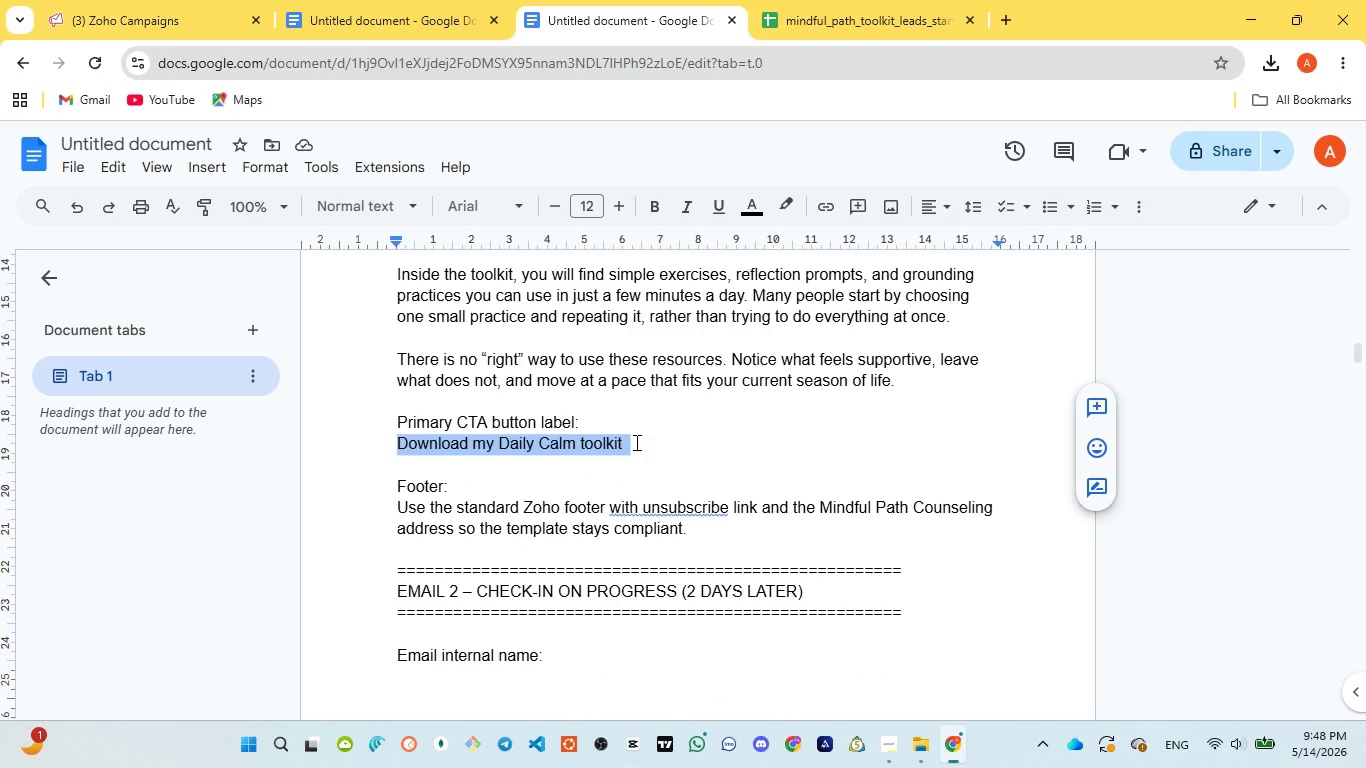 
left_click([166, 16])
 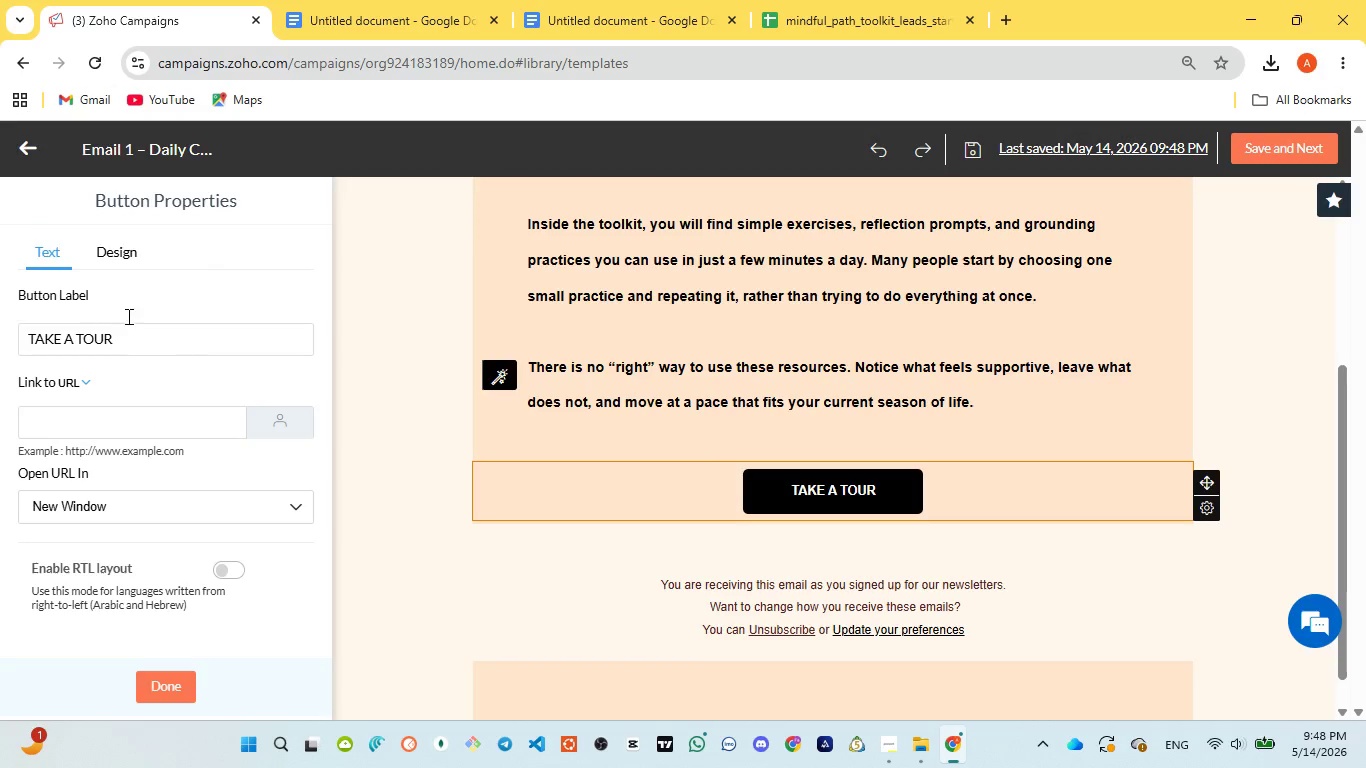 
left_click([143, 347])
 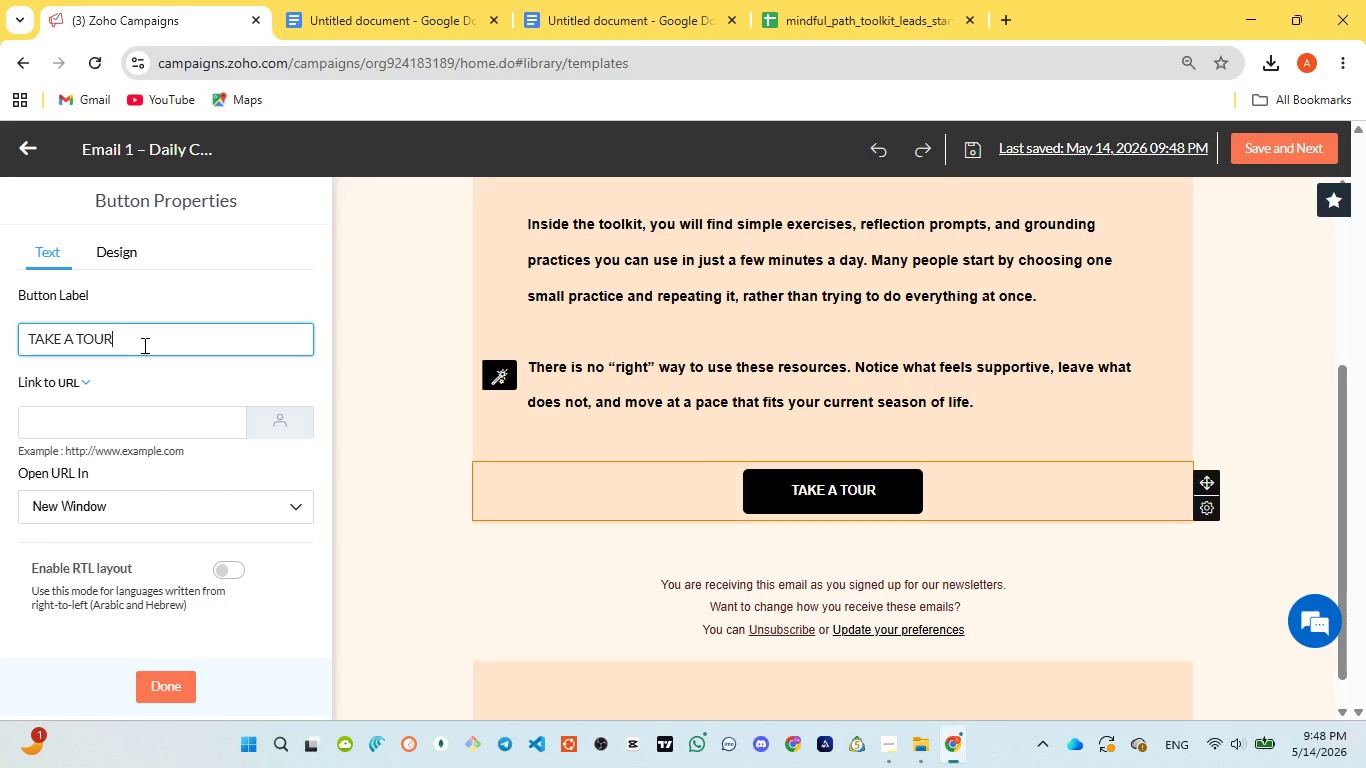 
key(Control+A)
 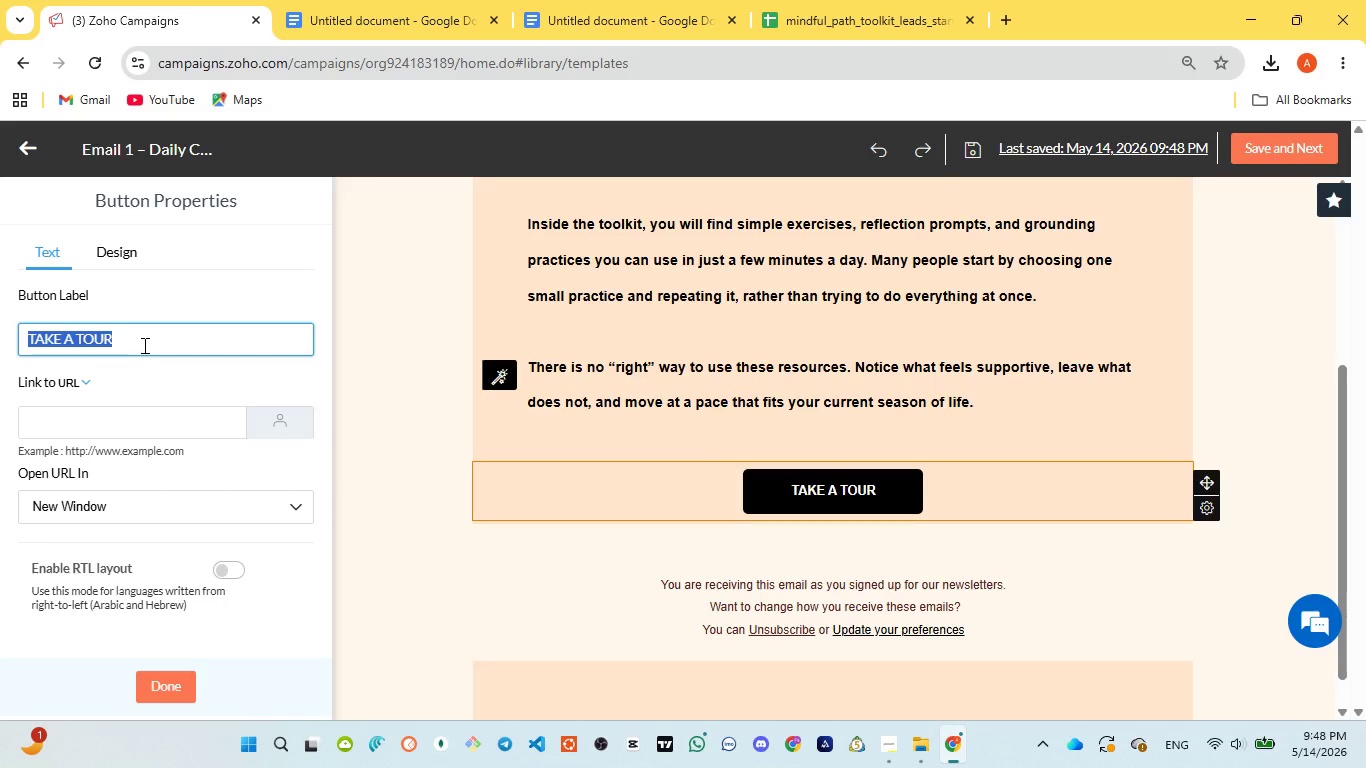 
key(Control+V)
 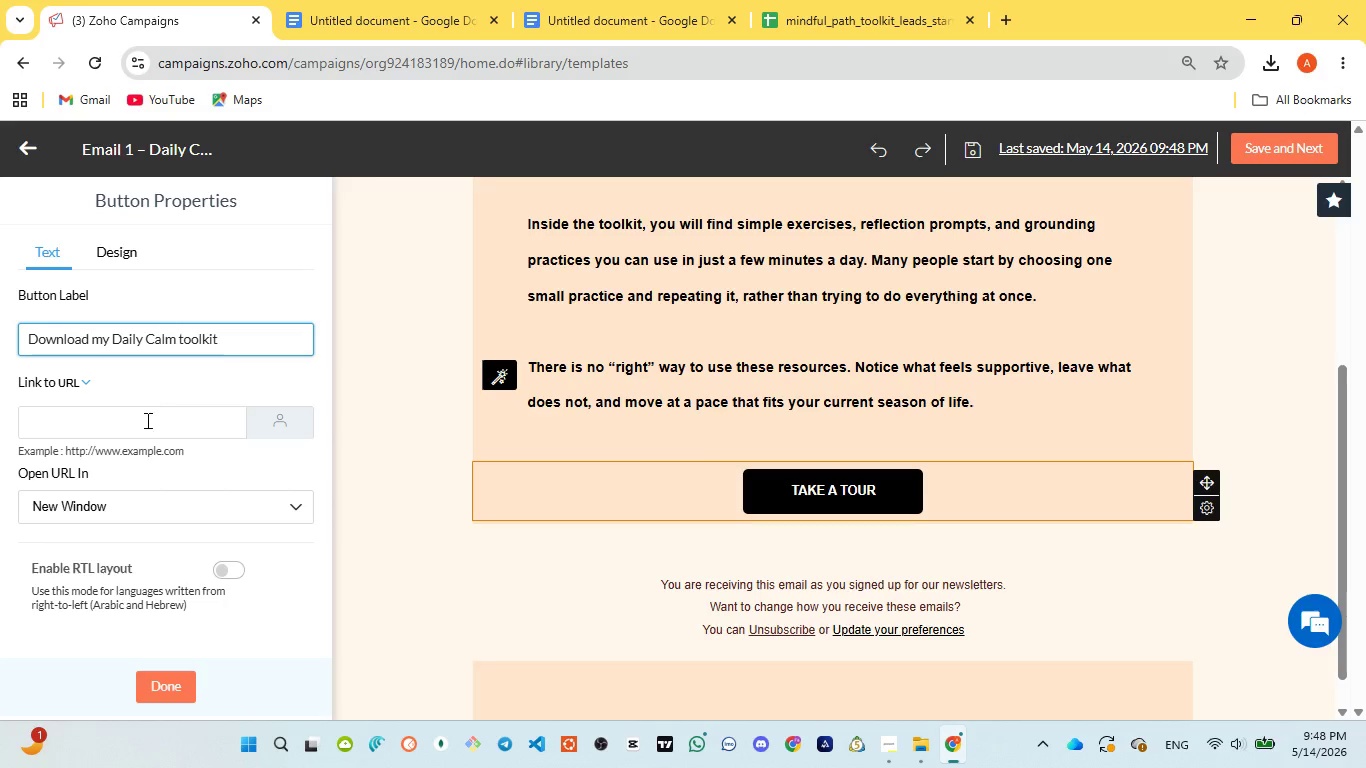 
left_click([145, 421])
 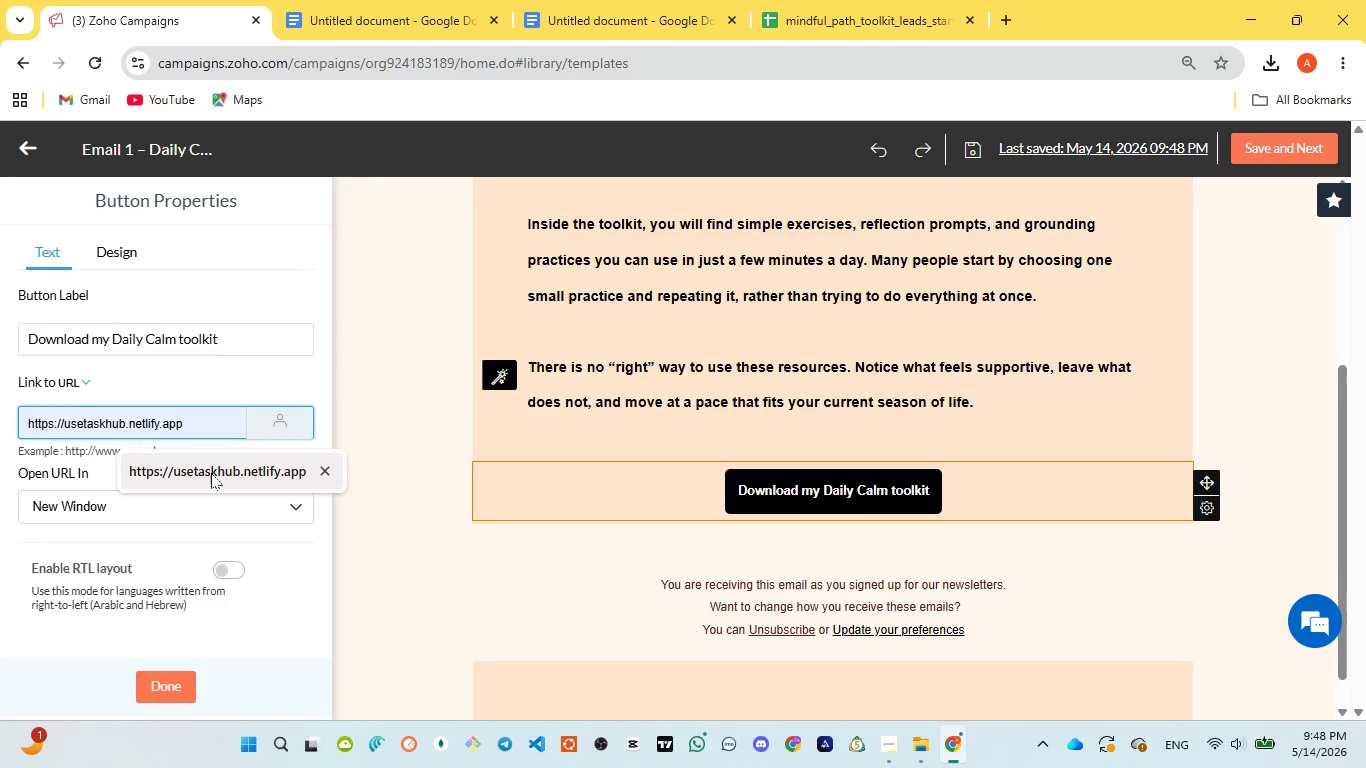 
left_click([211, 473])
 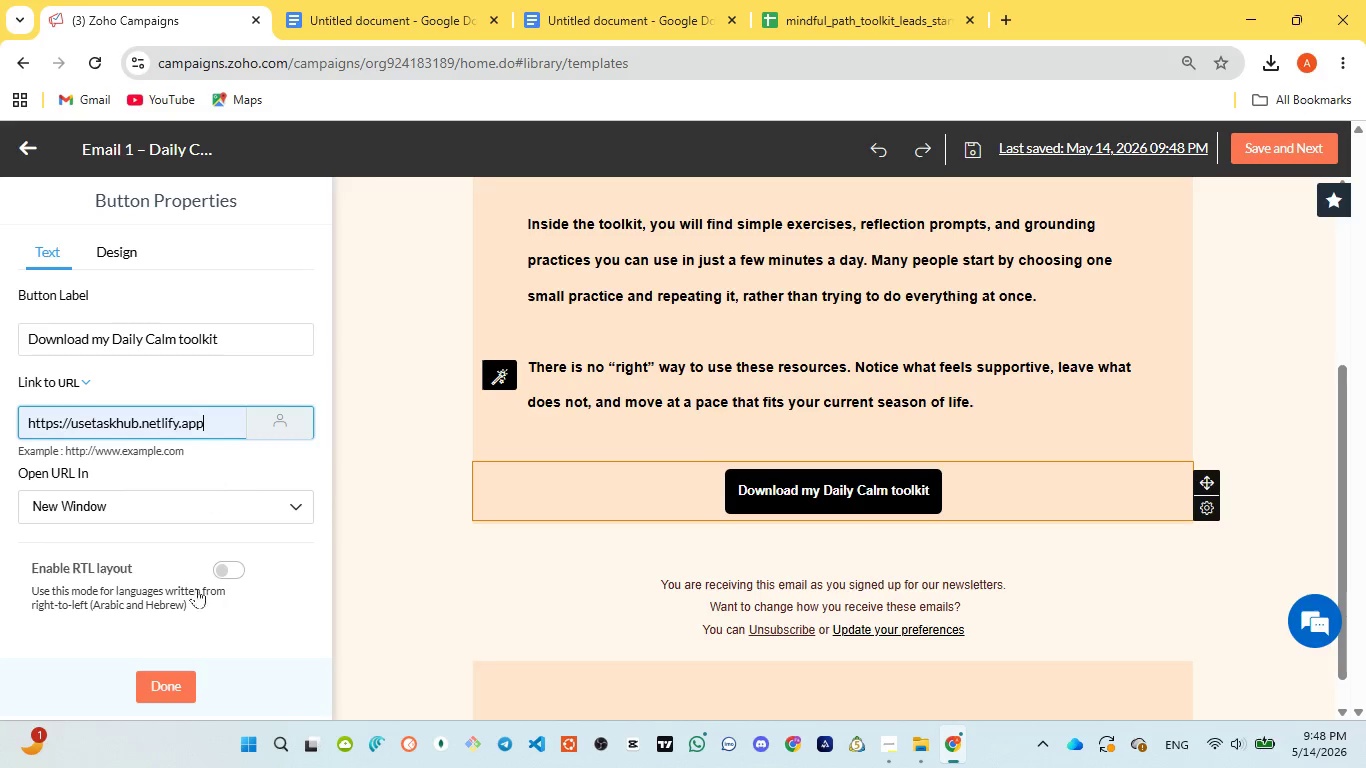 
left_click([177, 682])
 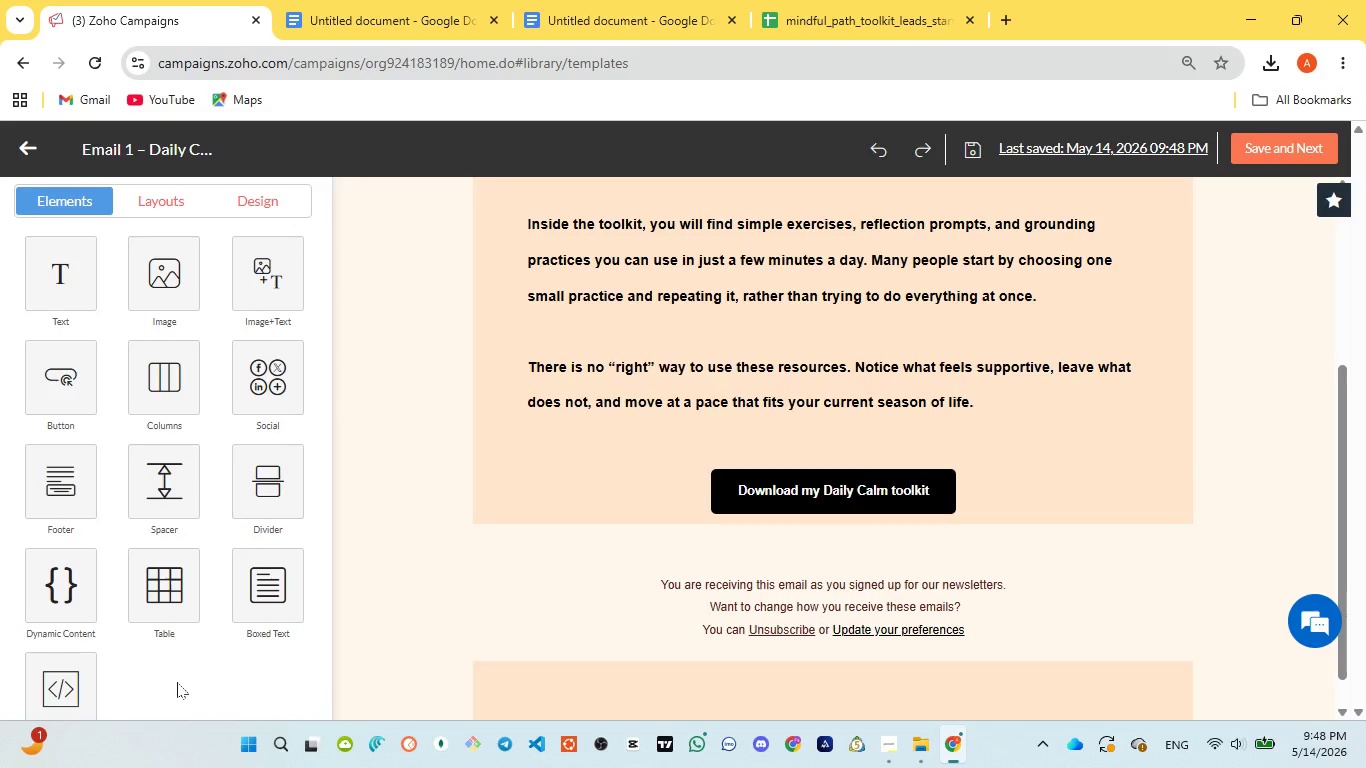 
wait(21.47)
 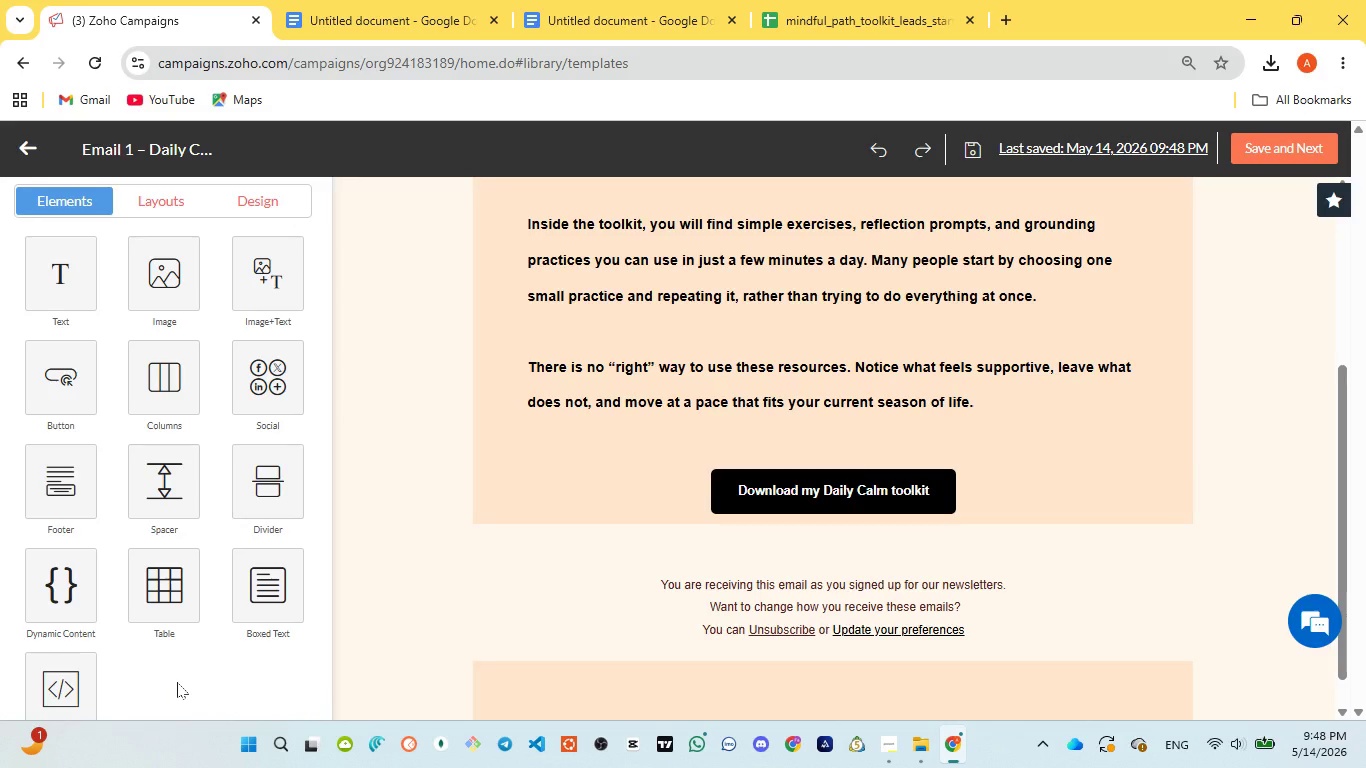 
scroll: coordinate [665, 546], scroll_direction: none, amount: 0.0
 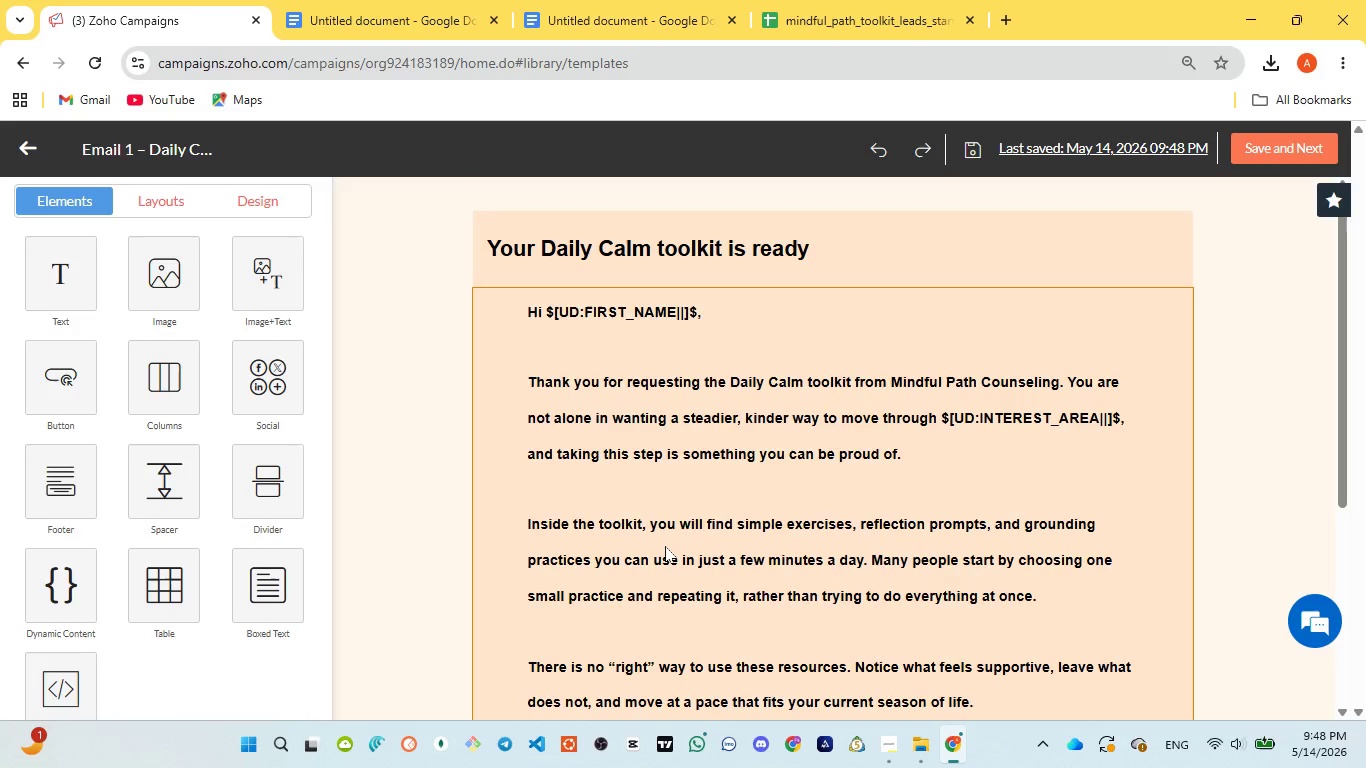 
scroll: coordinate [665, 546], scroll_direction: up, amount: 5.0
 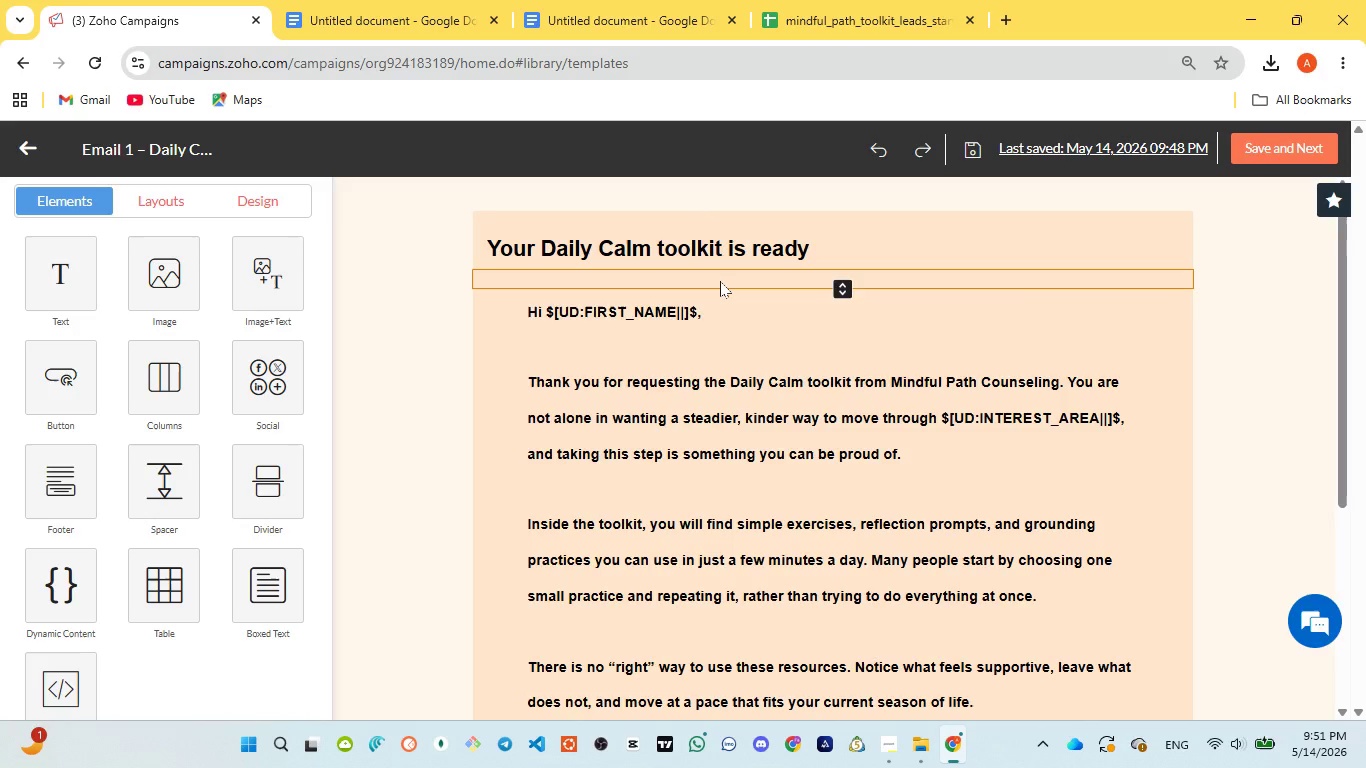 
wait(140.67)
 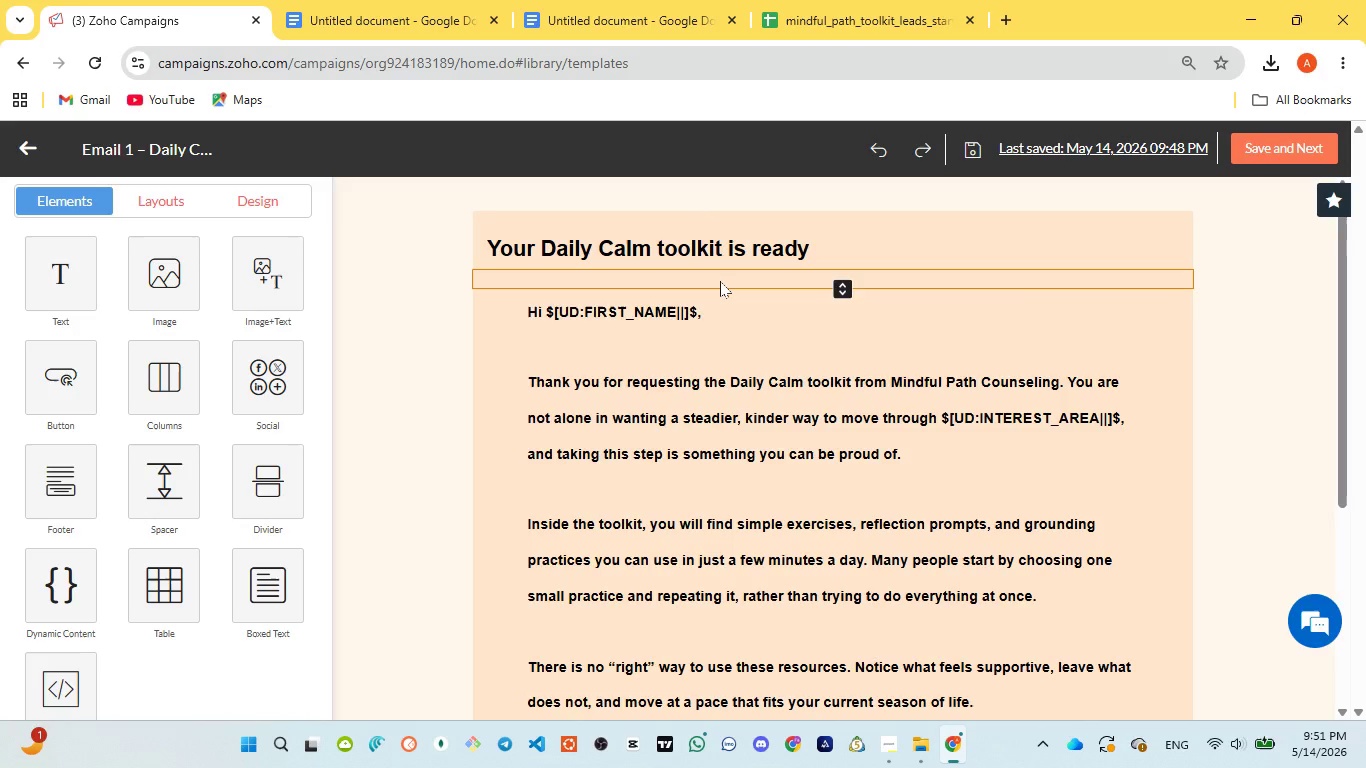 
left_click([540, 252])
 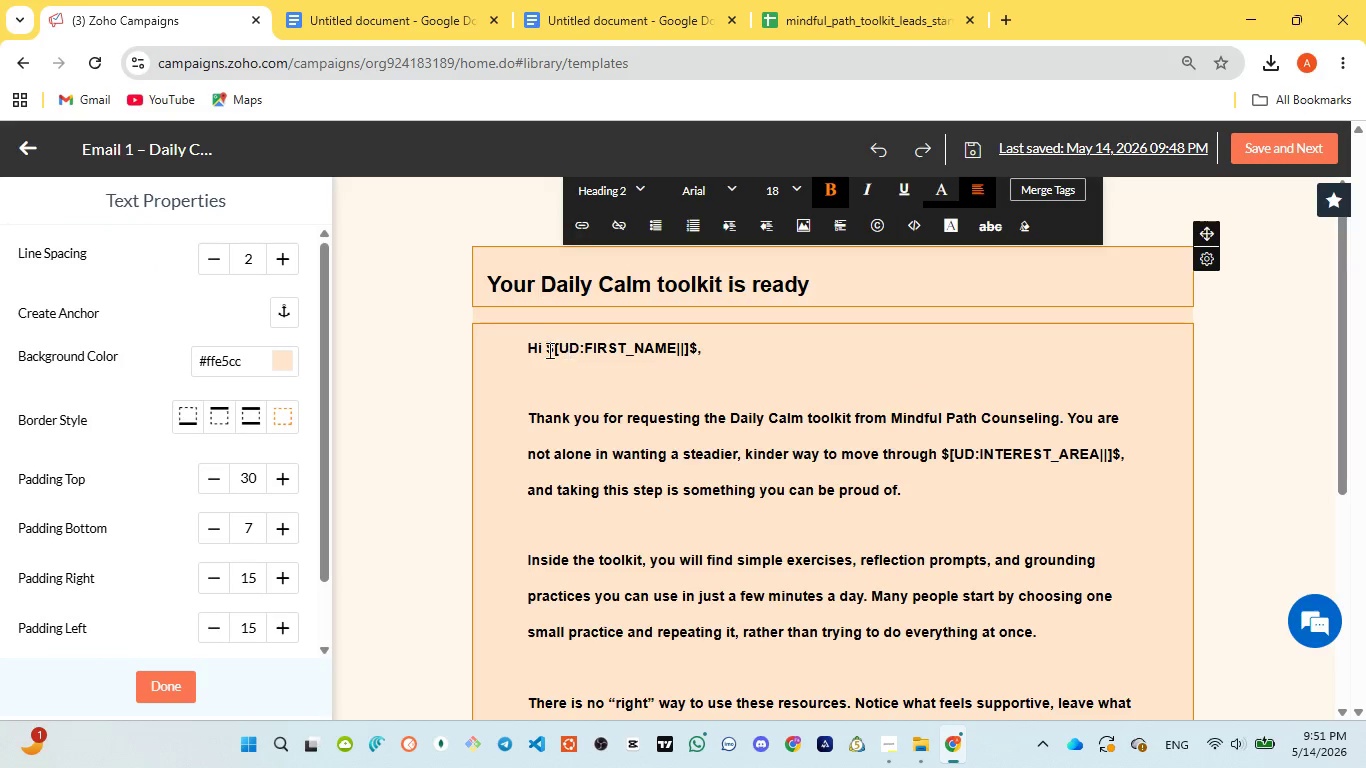 
wait(9.75)
 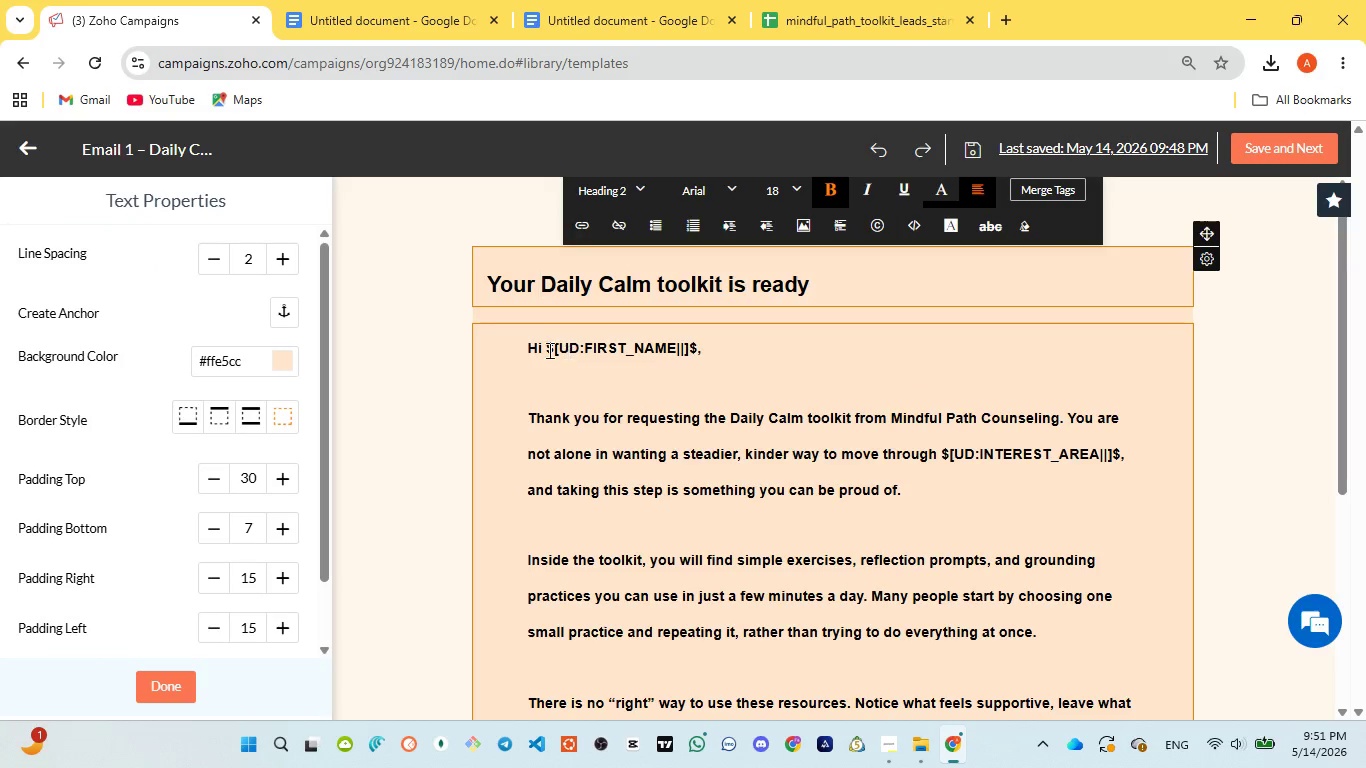 
left_click([555, 348])